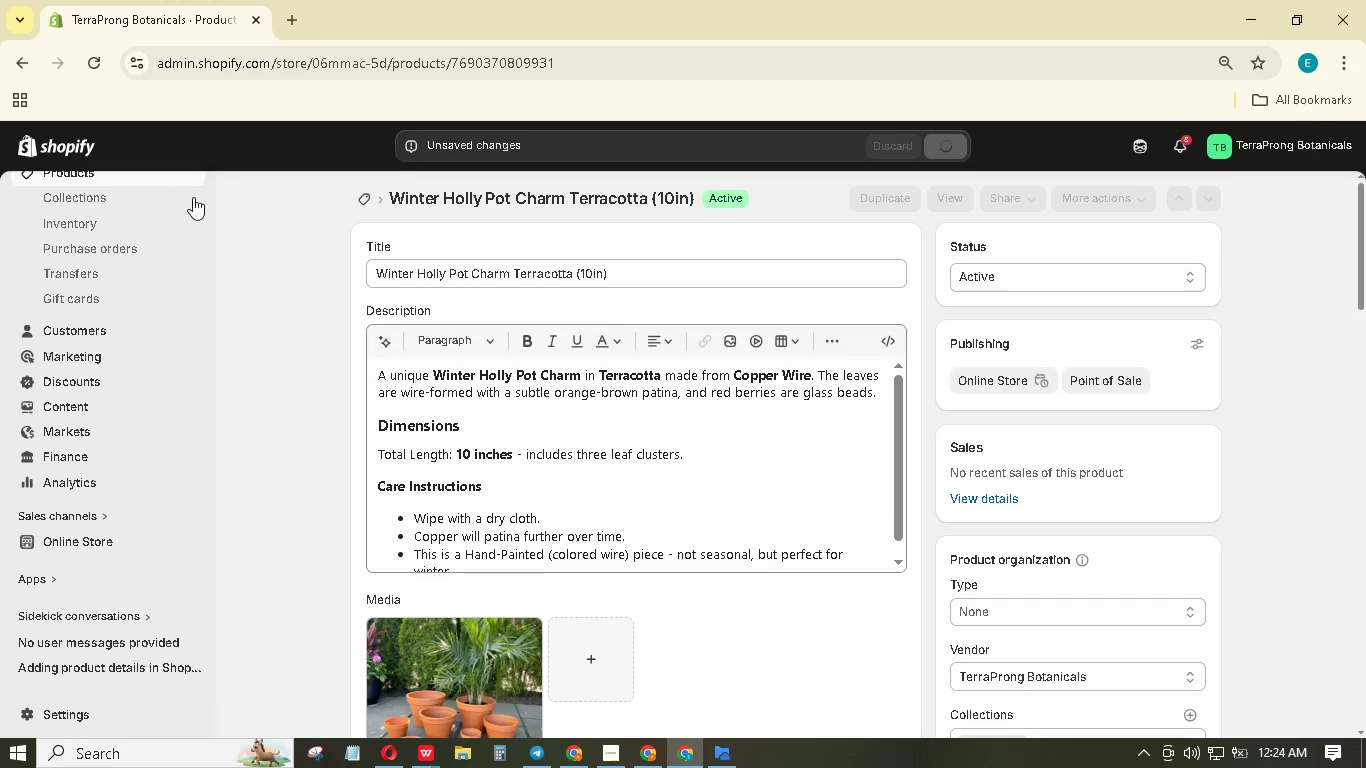 
wait(6.91)
 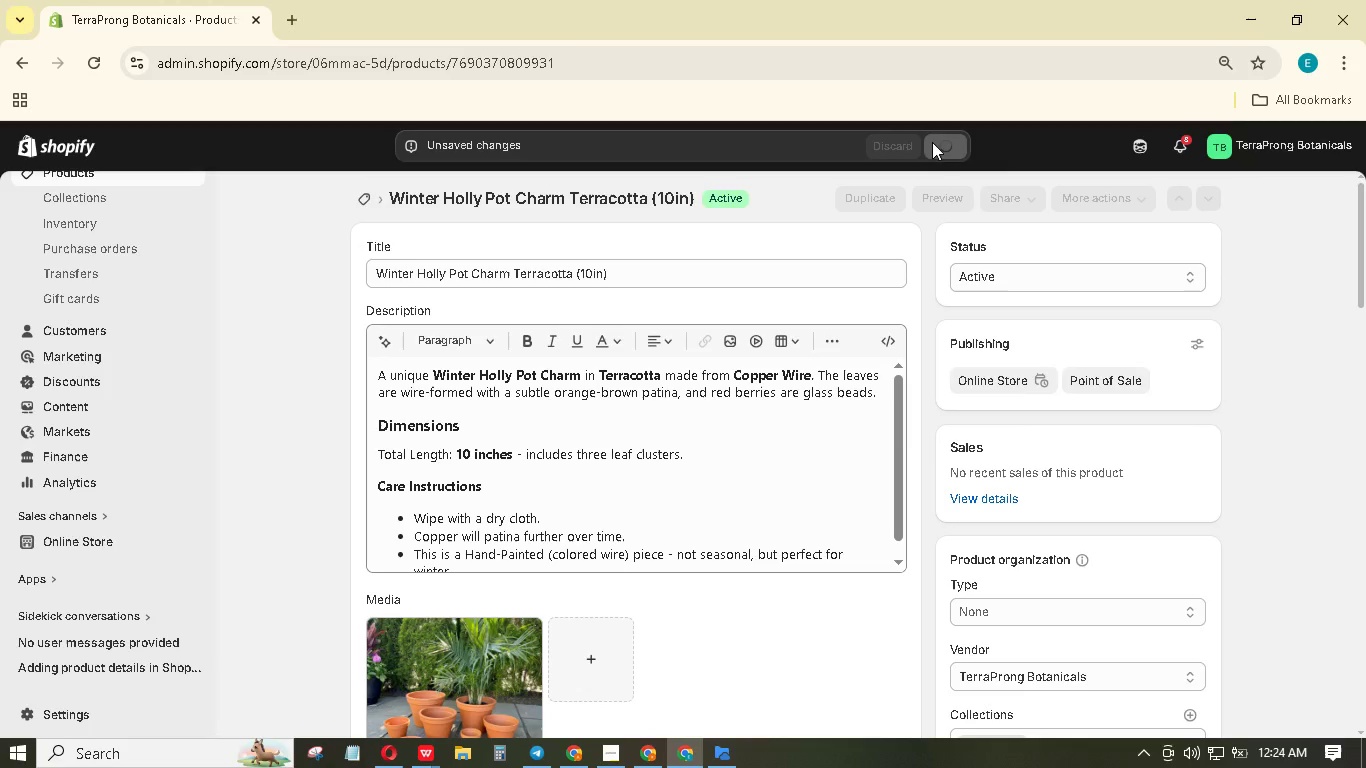 
left_click([1174, 197])
 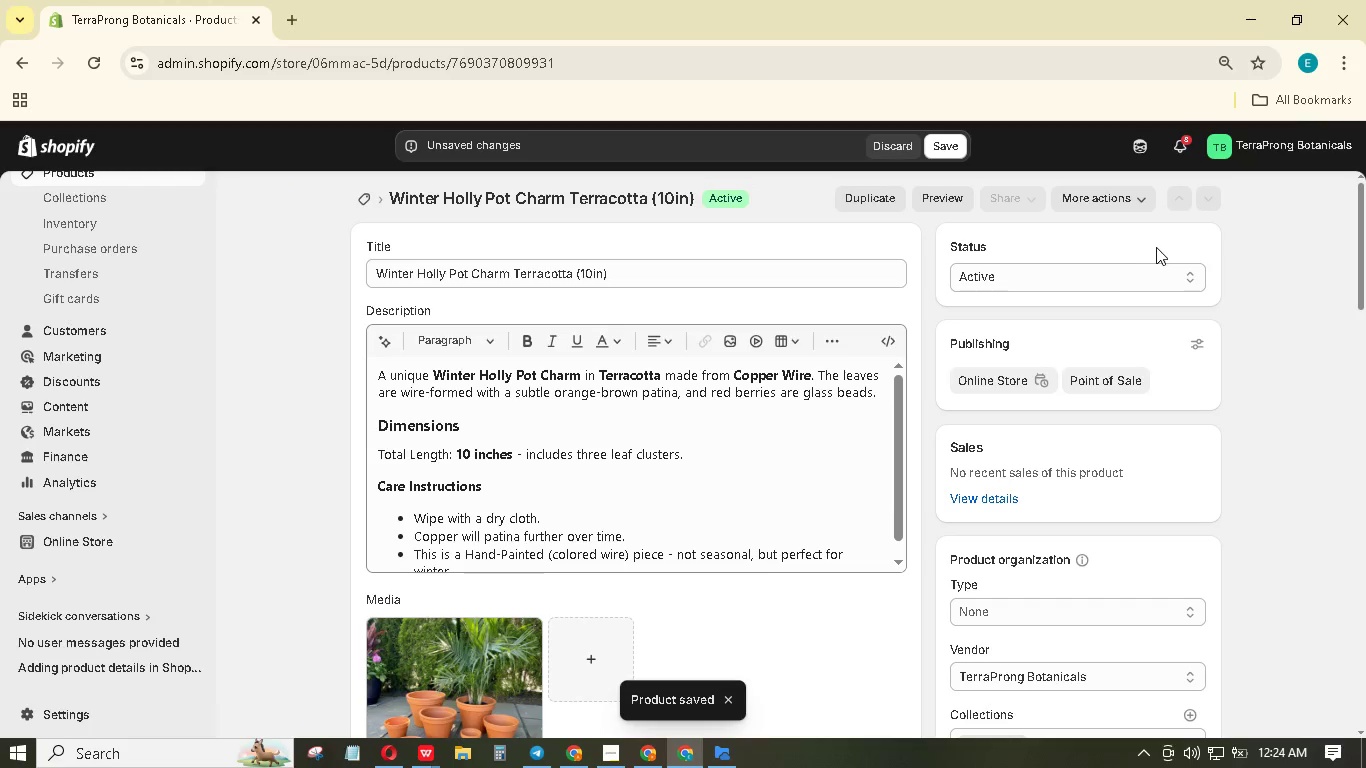 
left_click([950, 149])
 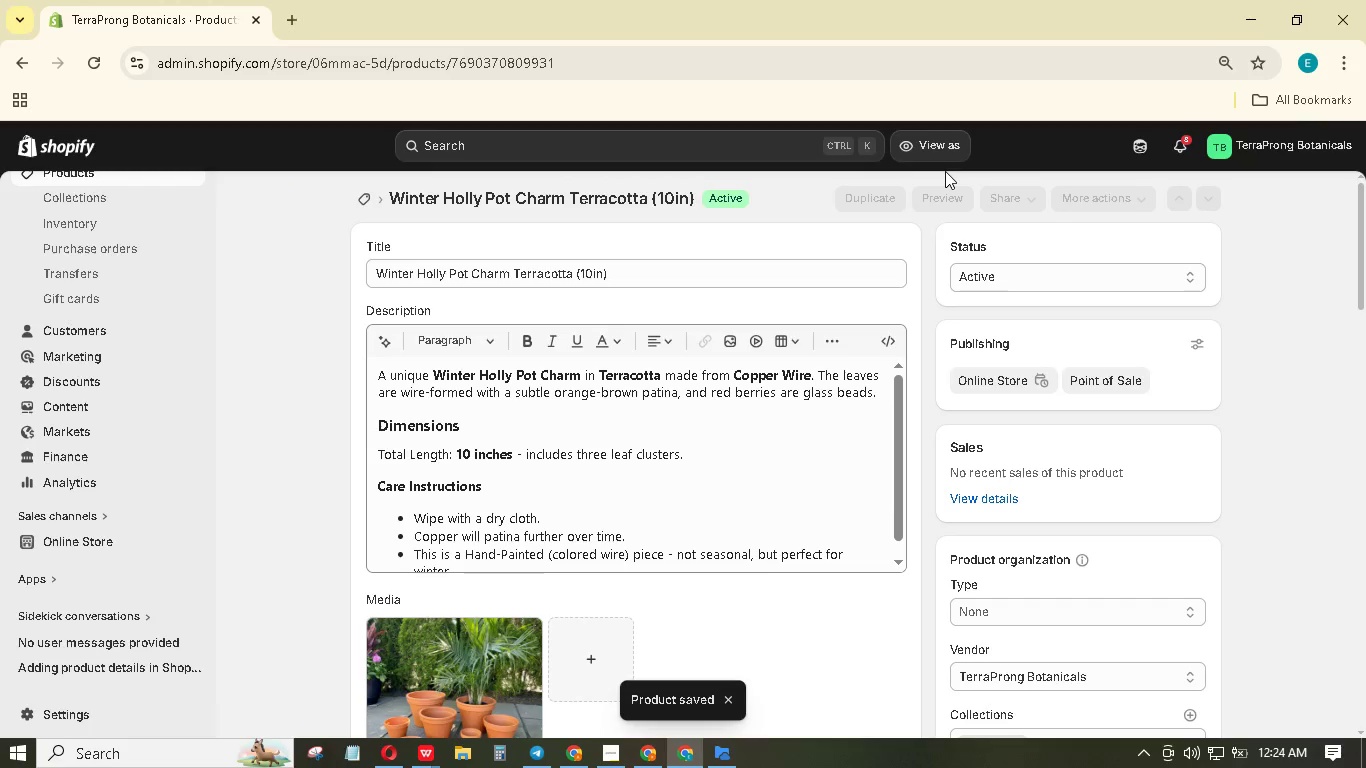 
scroll: coordinate [272, 456], scroll_direction: down, amount: 39.0
 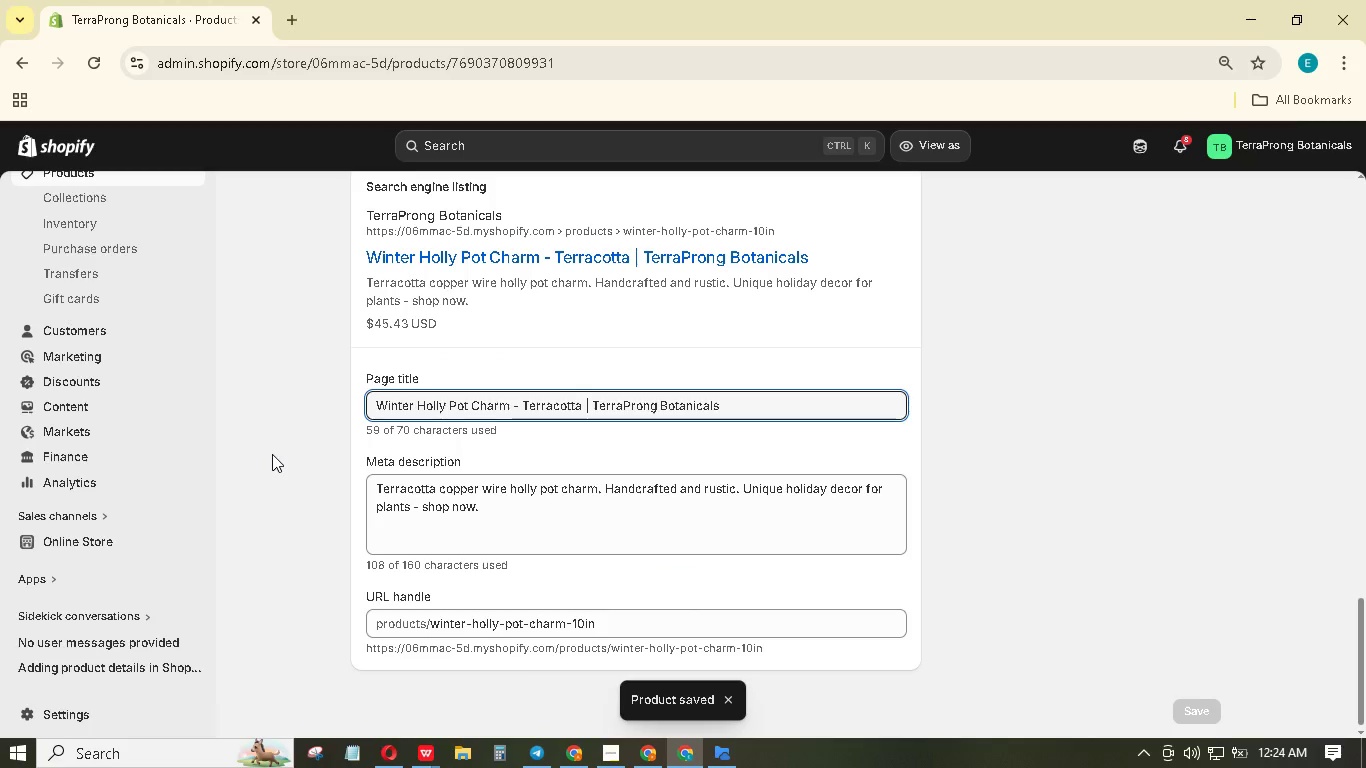 
scroll: coordinate [1172, 239], scroll_direction: up, amount: 44.0
 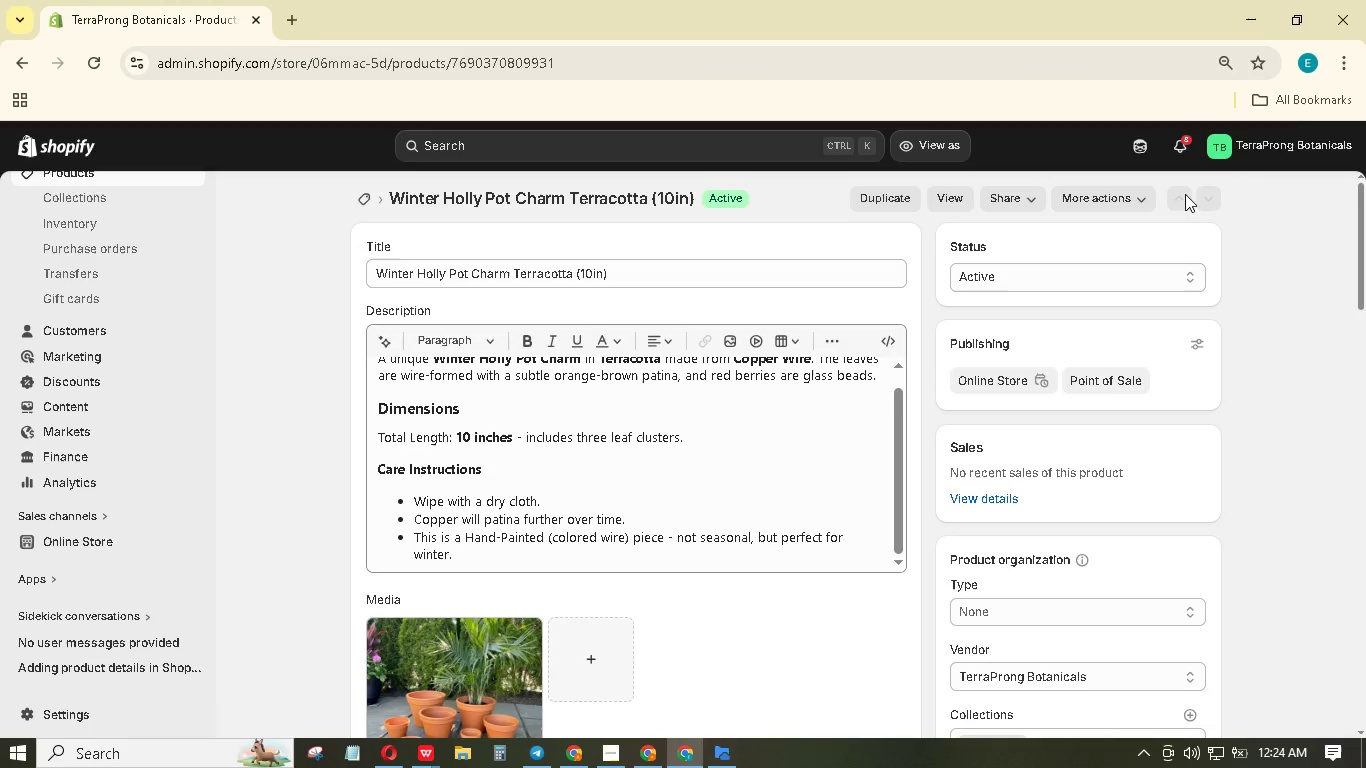 
left_click([1185, 194])
 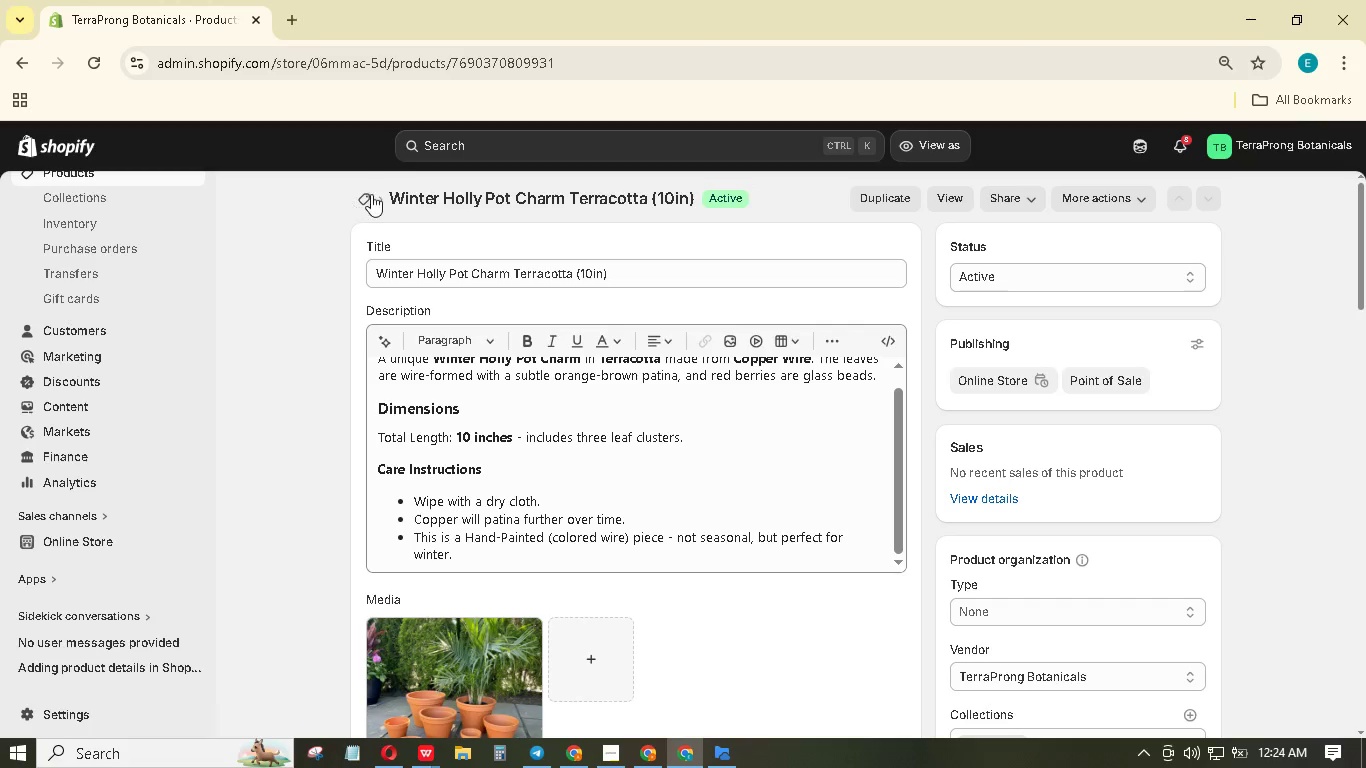 
left_click([373, 194])
 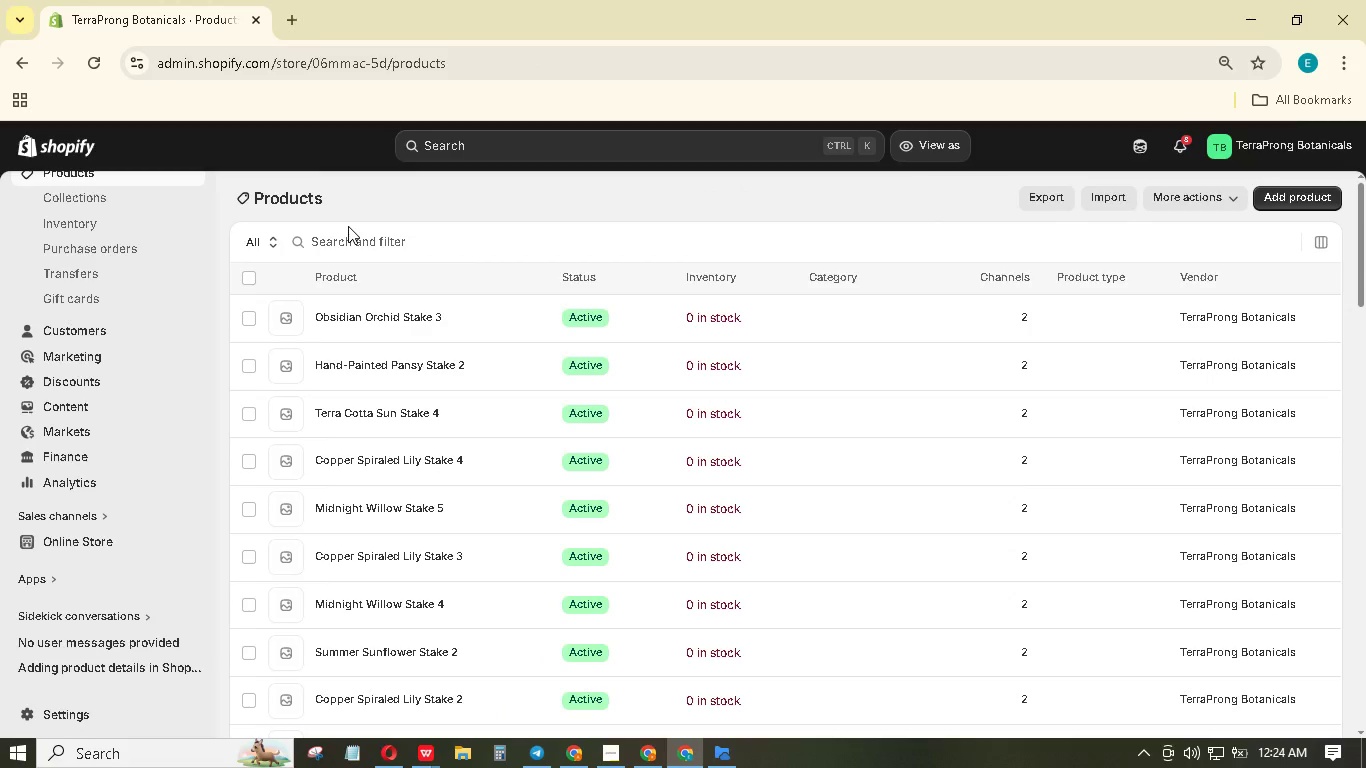 
wait(12.64)
 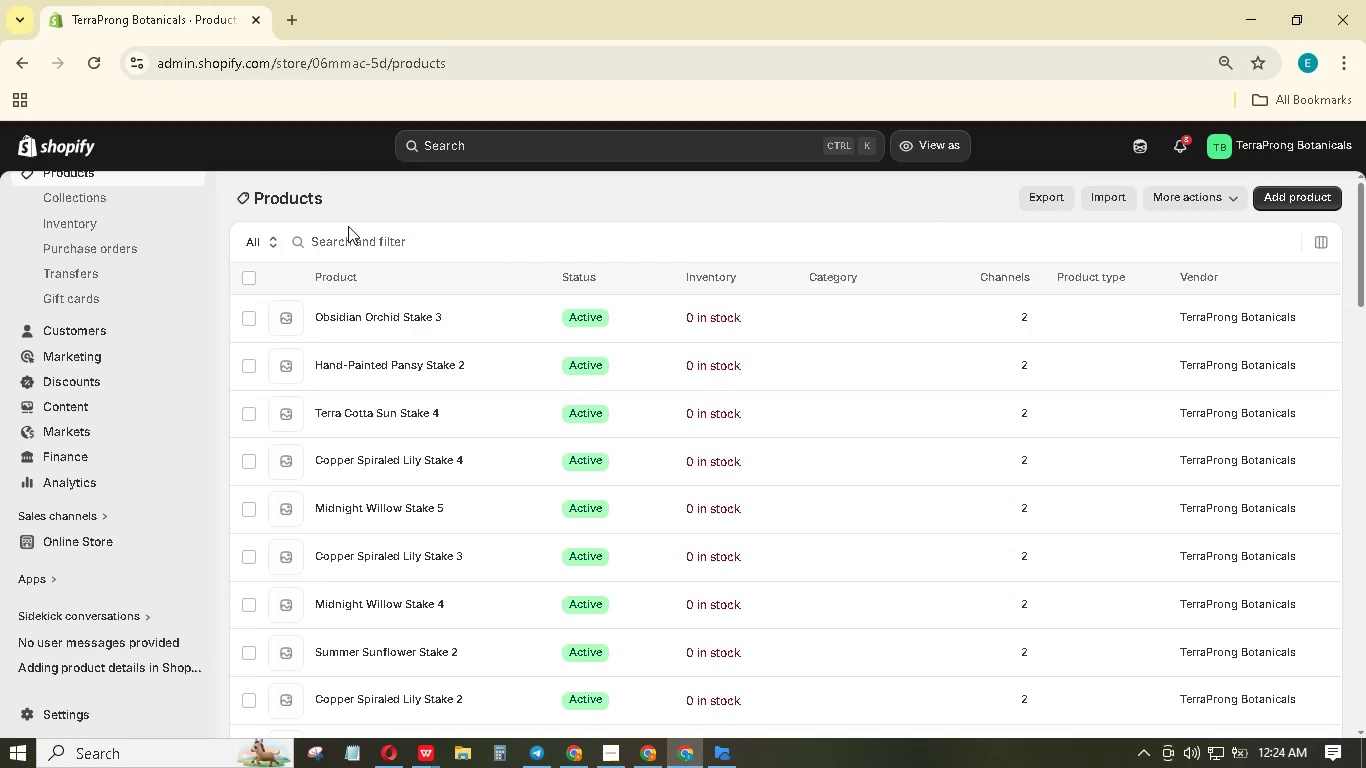 
scroll: coordinate [389, 407], scroll_direction: down, amount: 17.0
 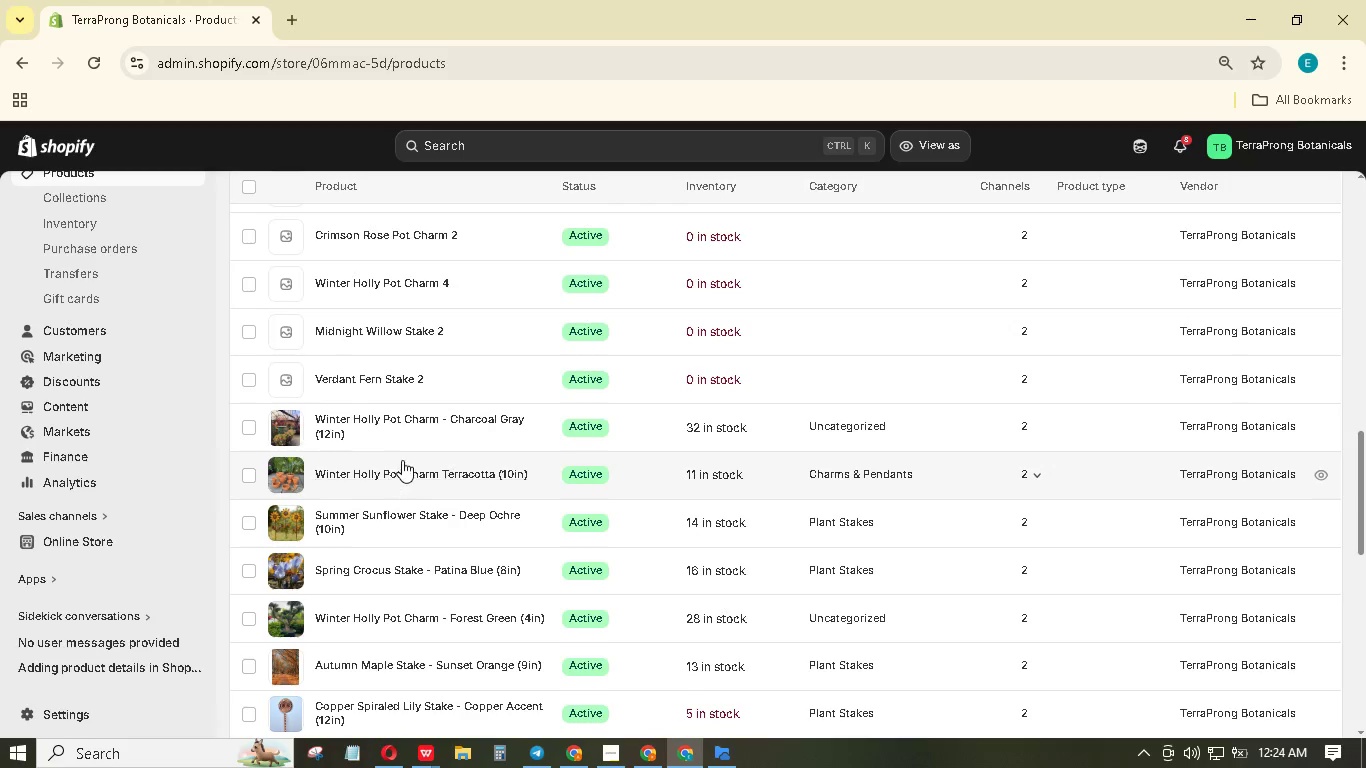 
left_click([430, 417])
 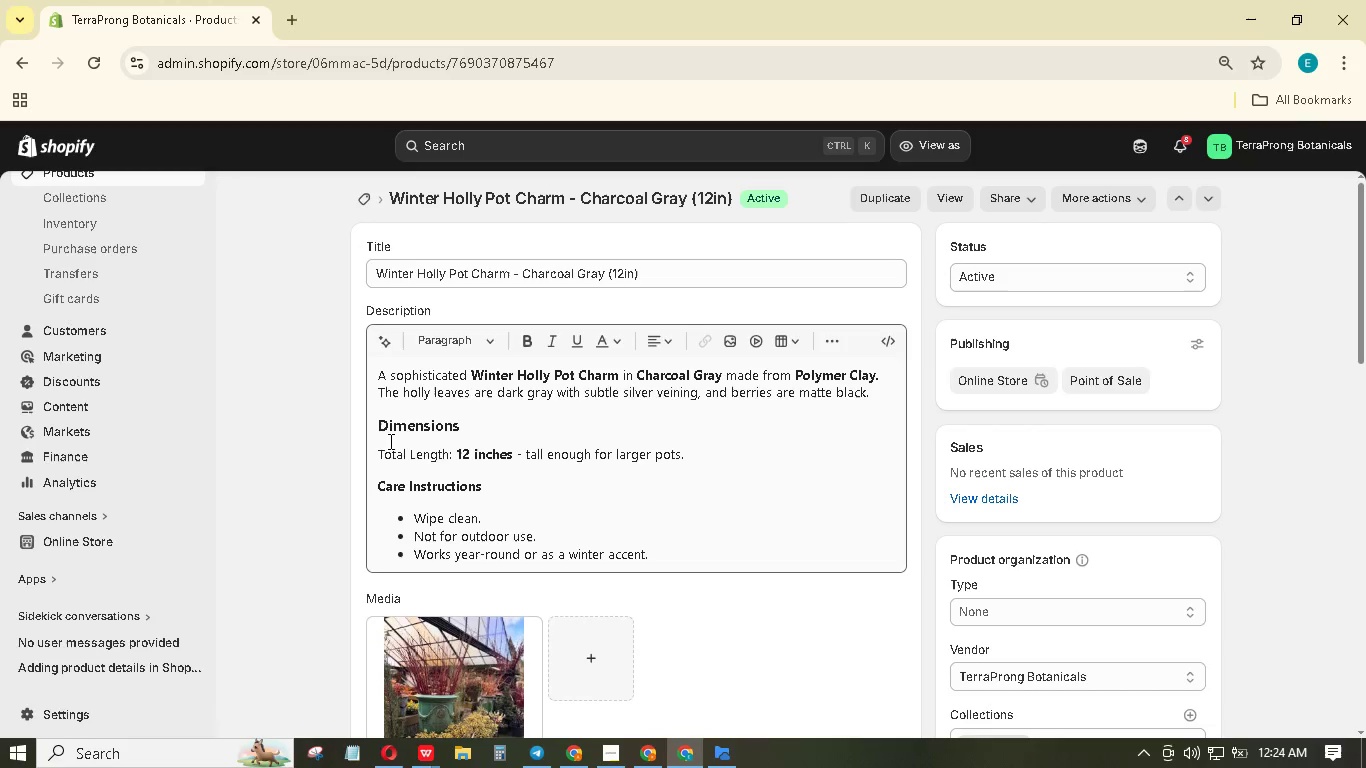 
wait(10.12)
 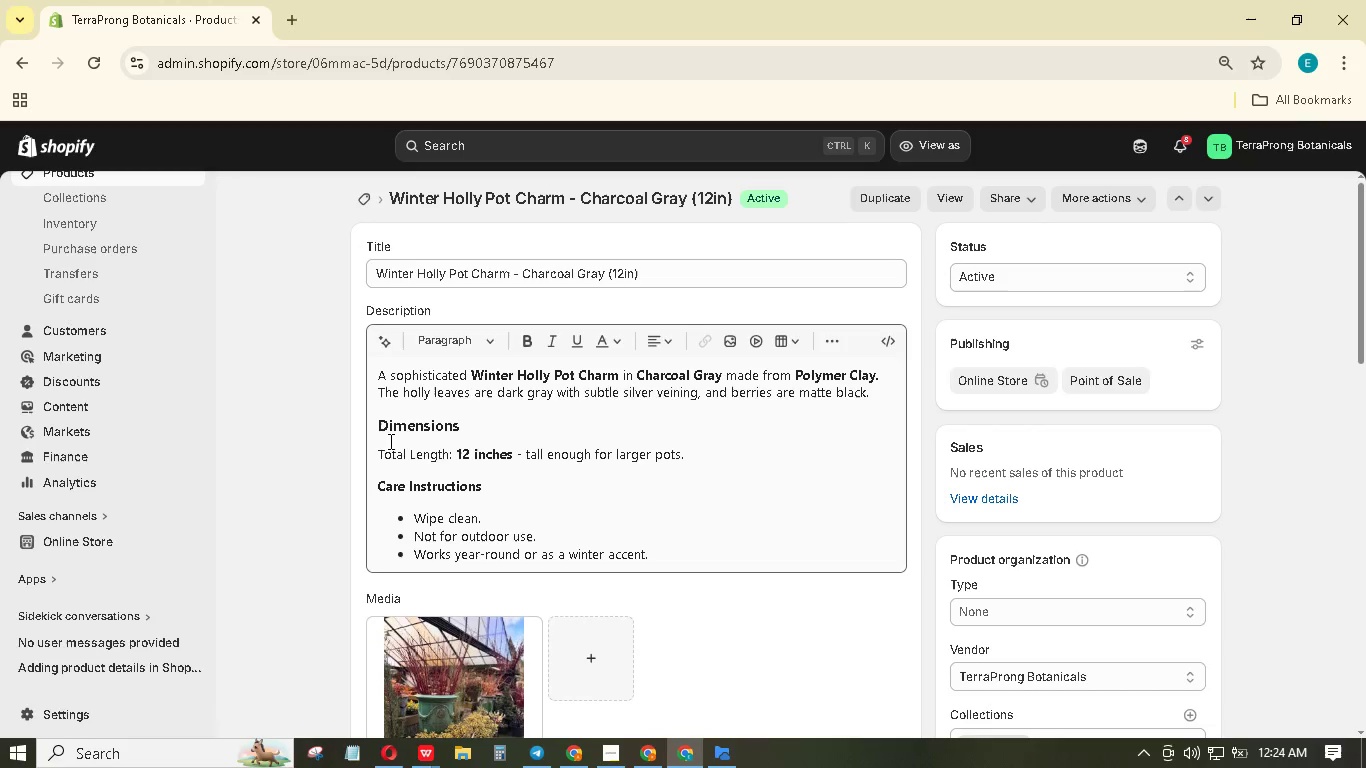 
scroll: coordinate [392, 437], scroll_direction: down, amount: 5.0
 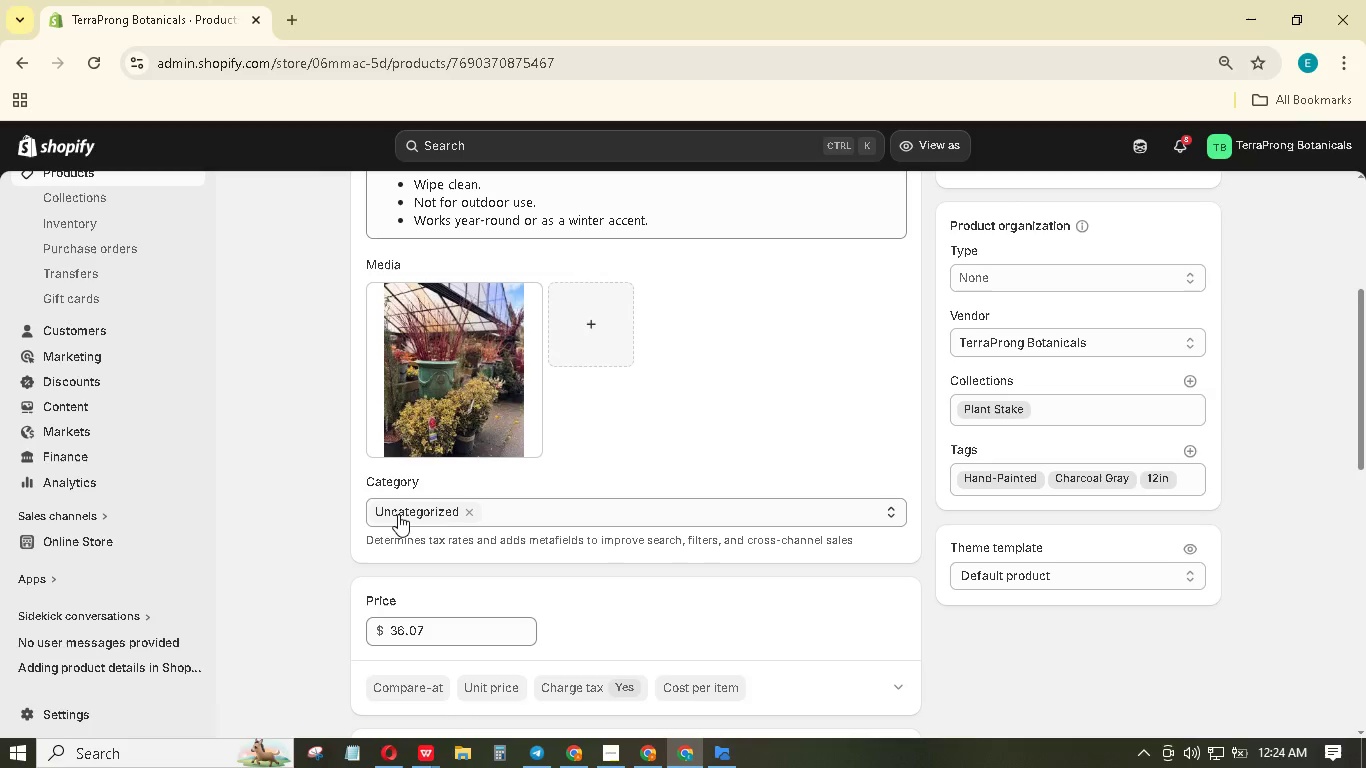 
left_click([398, 514])
 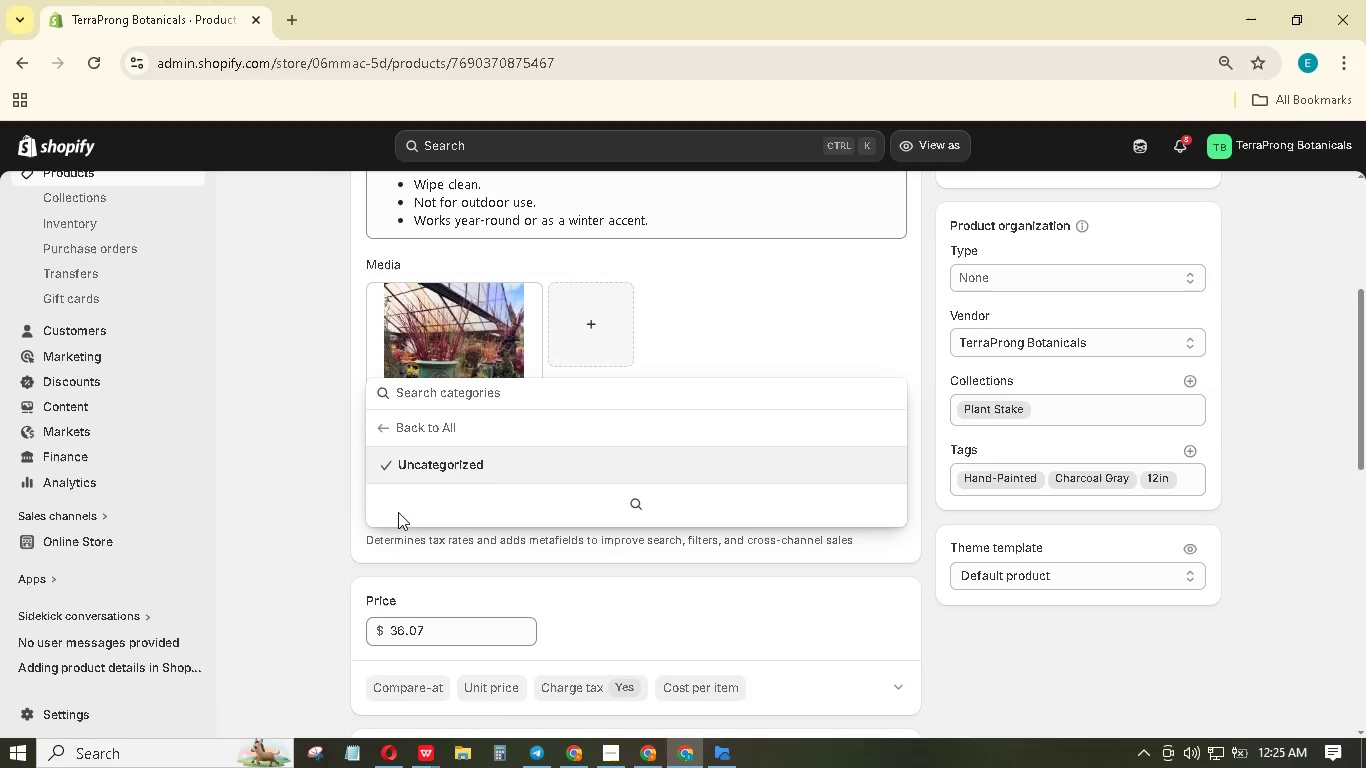 
type(Plant stake)
 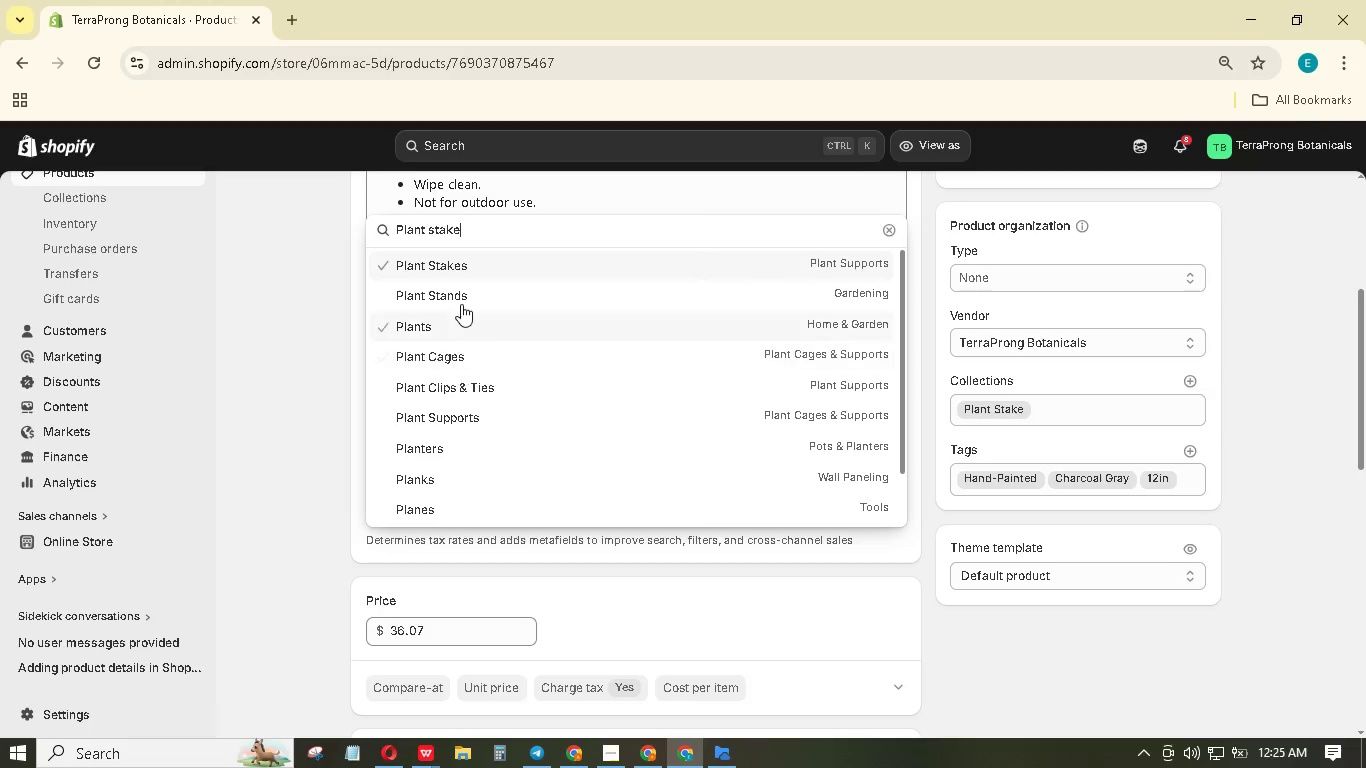 
left_click([467, 270])
 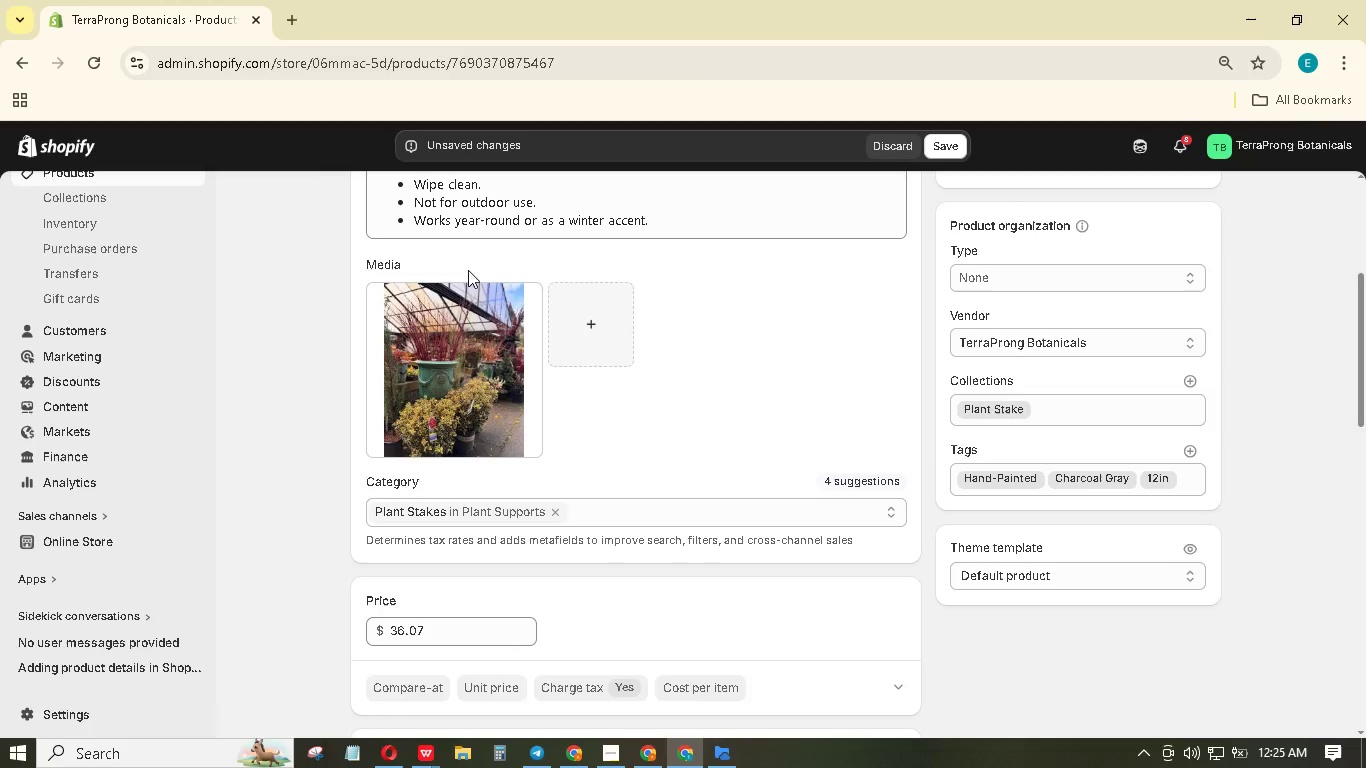 
wait(7.45)
 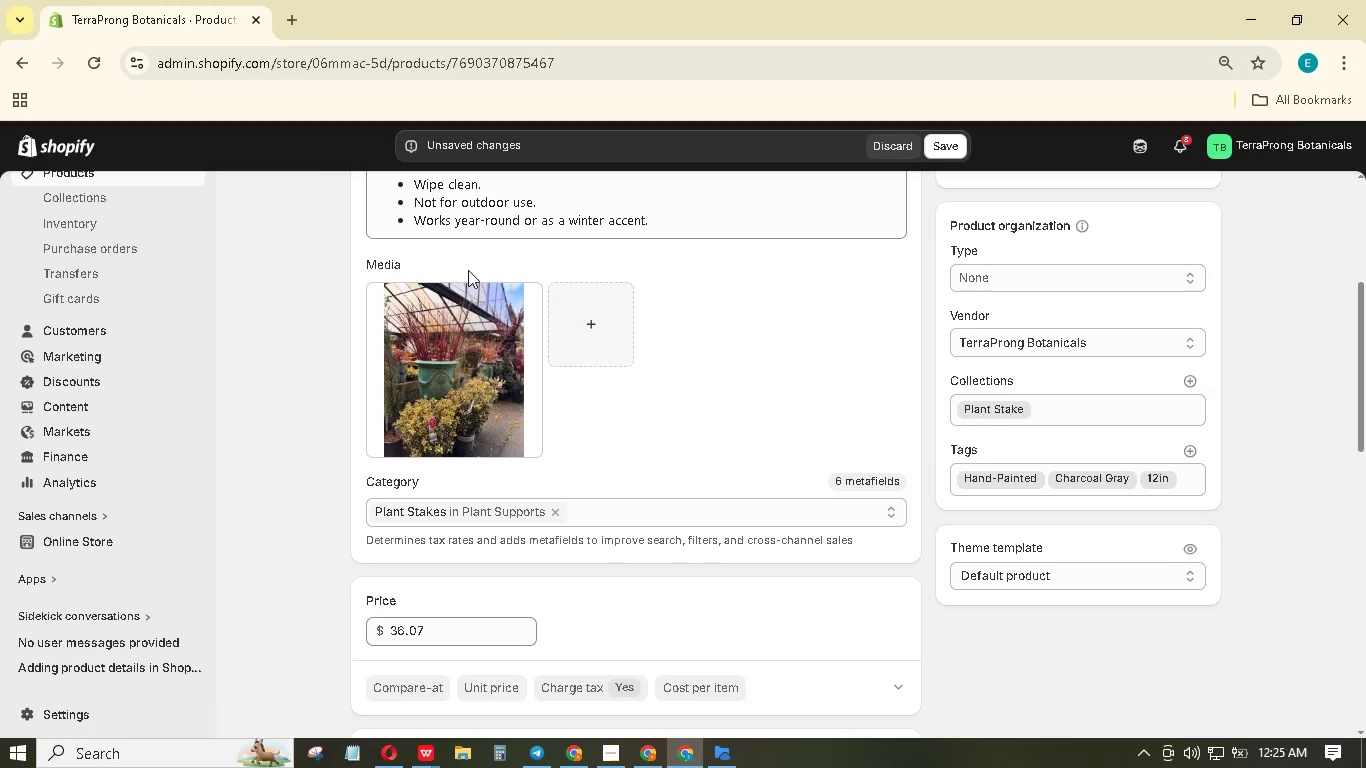 
scroll: coordinate [554, 378], scroll_direction: down, amount: 20.0
 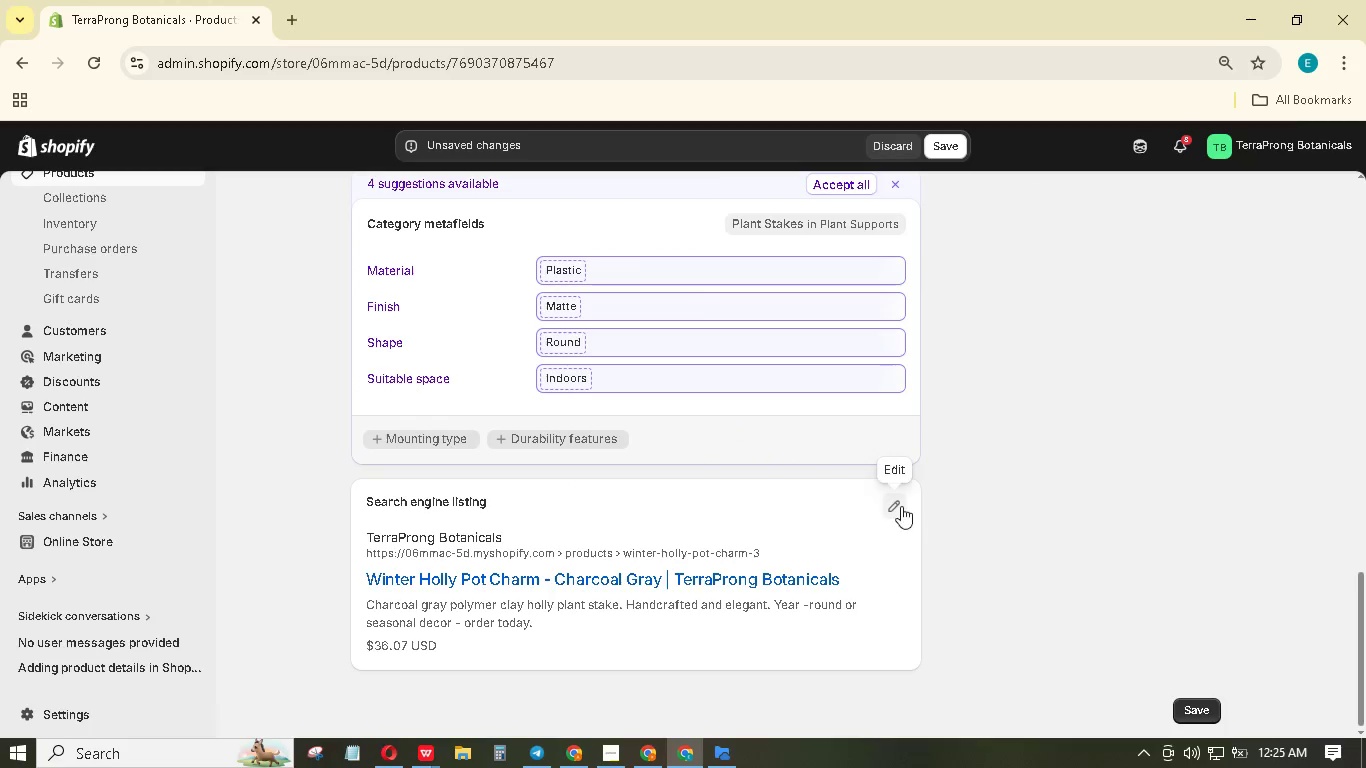 
left_click([901, 505])
 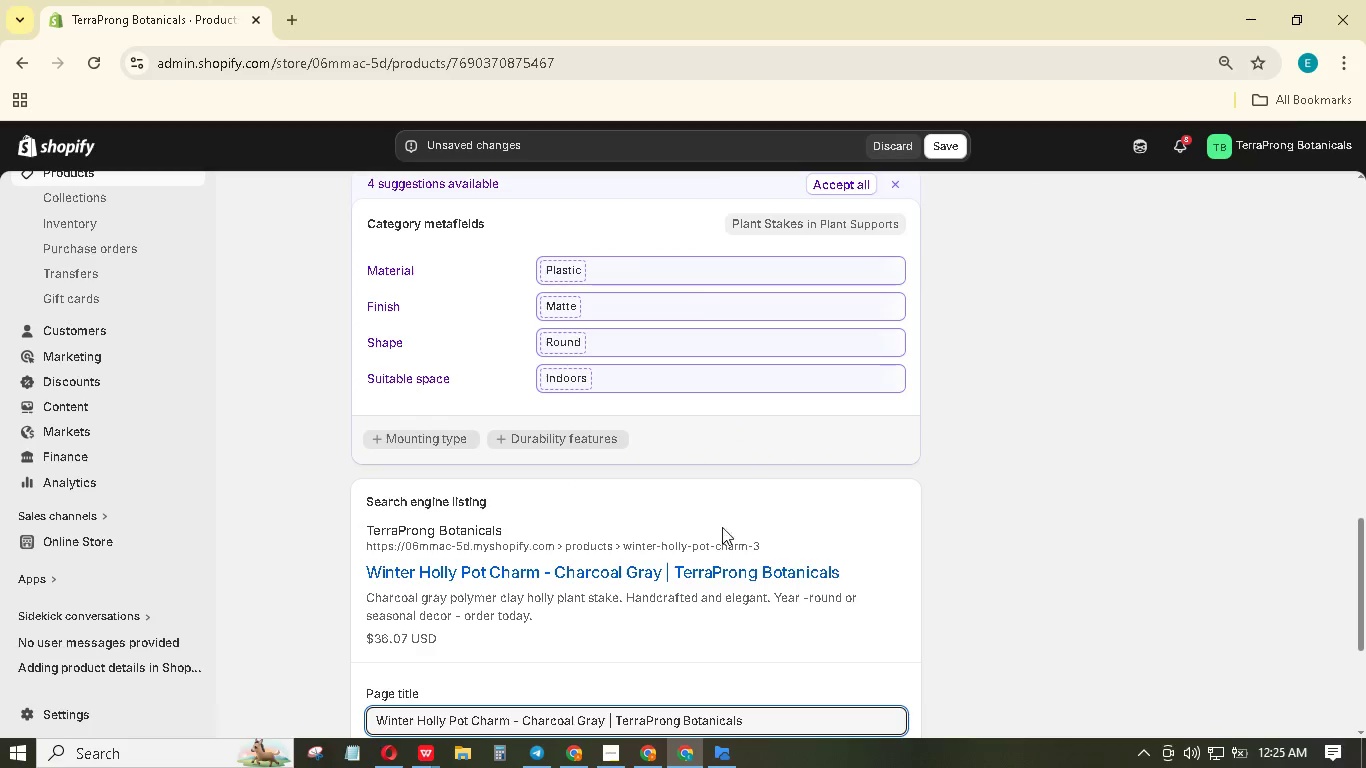 
scroll: coordinate [660, 572], scroll_direction: down, amount: 8.0
 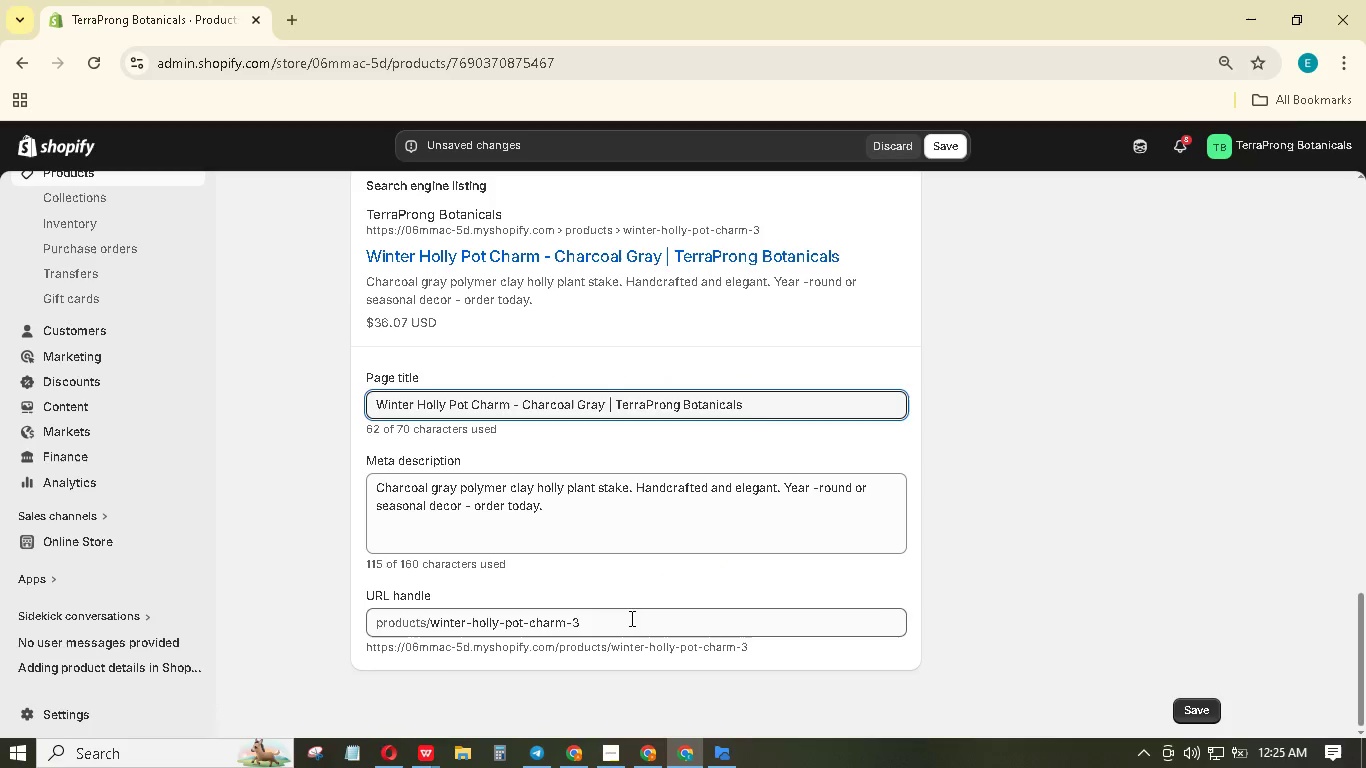 
left_click([630, 618])
 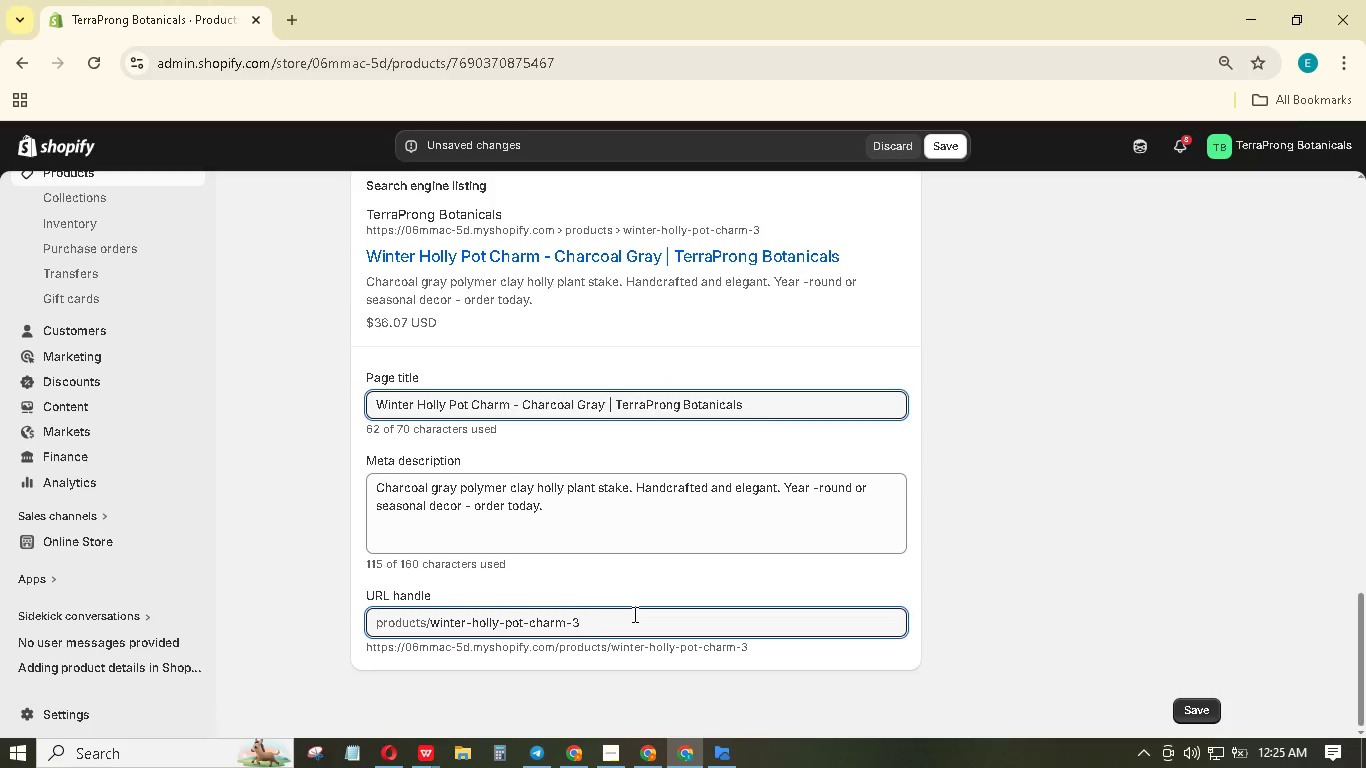 
key(Backspace)
type(2in)
 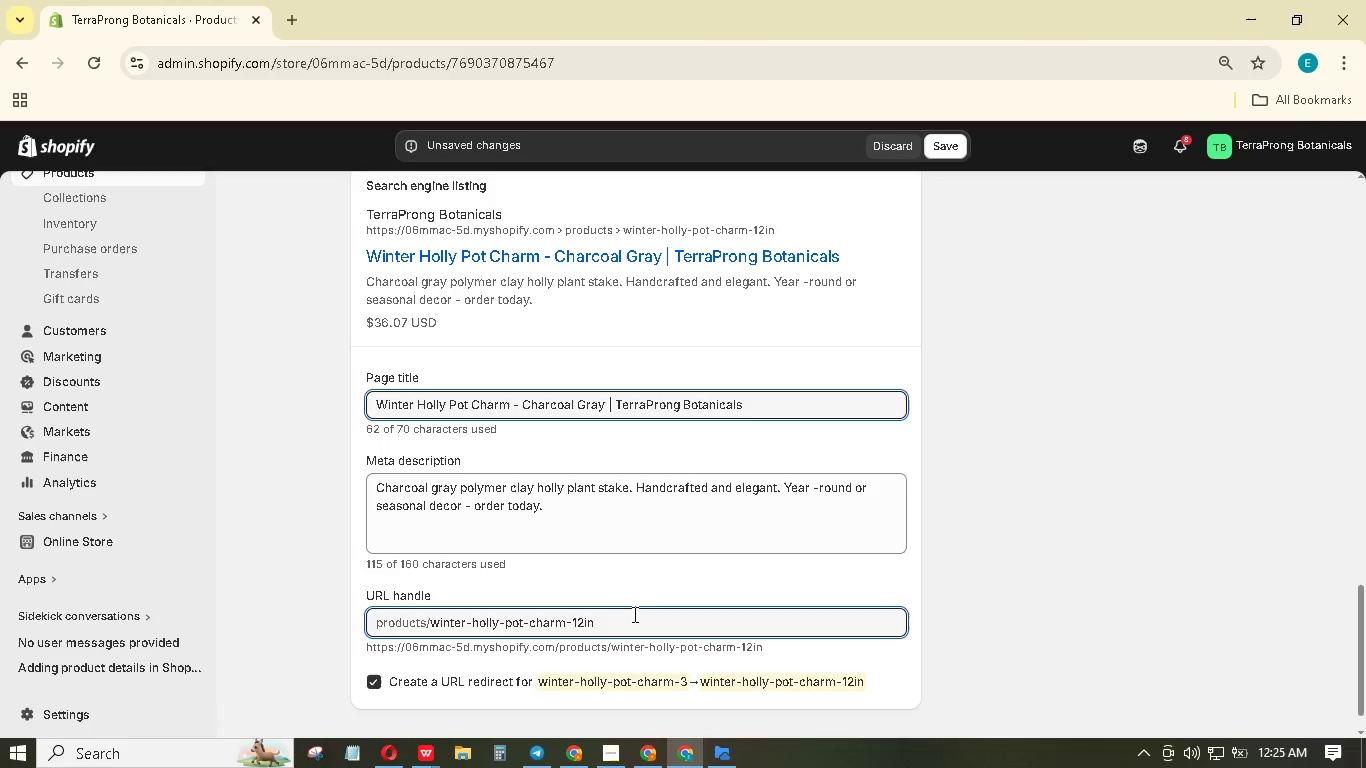 
hold_key(key=1, duration=0.38)
 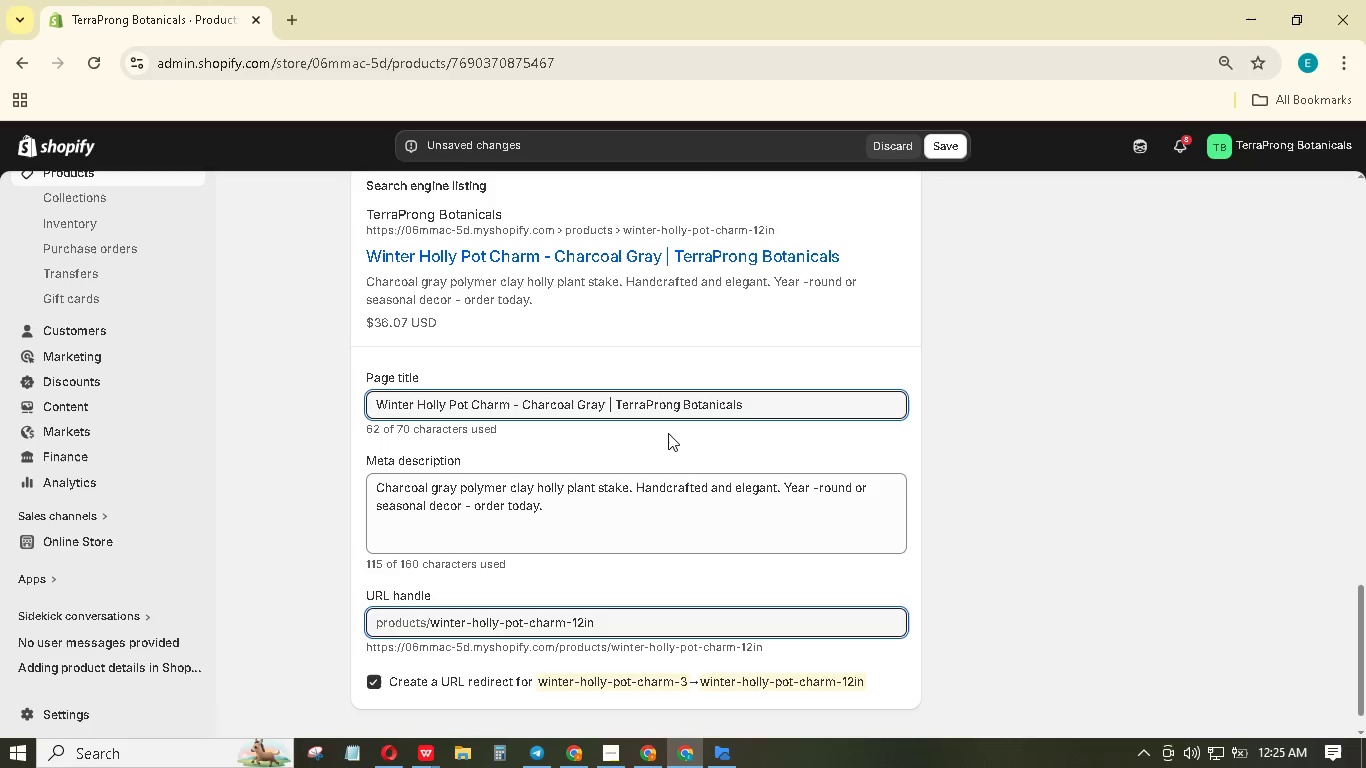 
wait(14.31)
 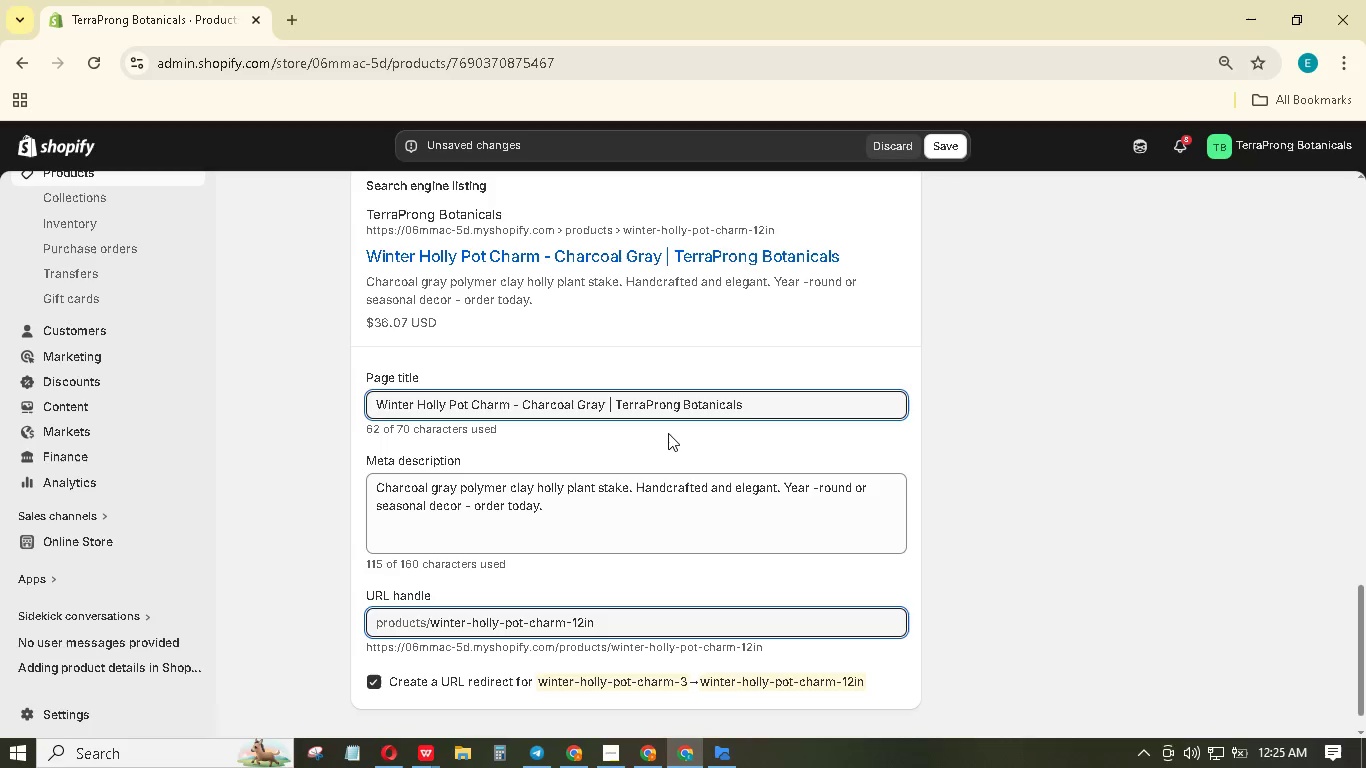 
scroll: coordinate [652, 421], scroll_direction: up, amount: 18.0
 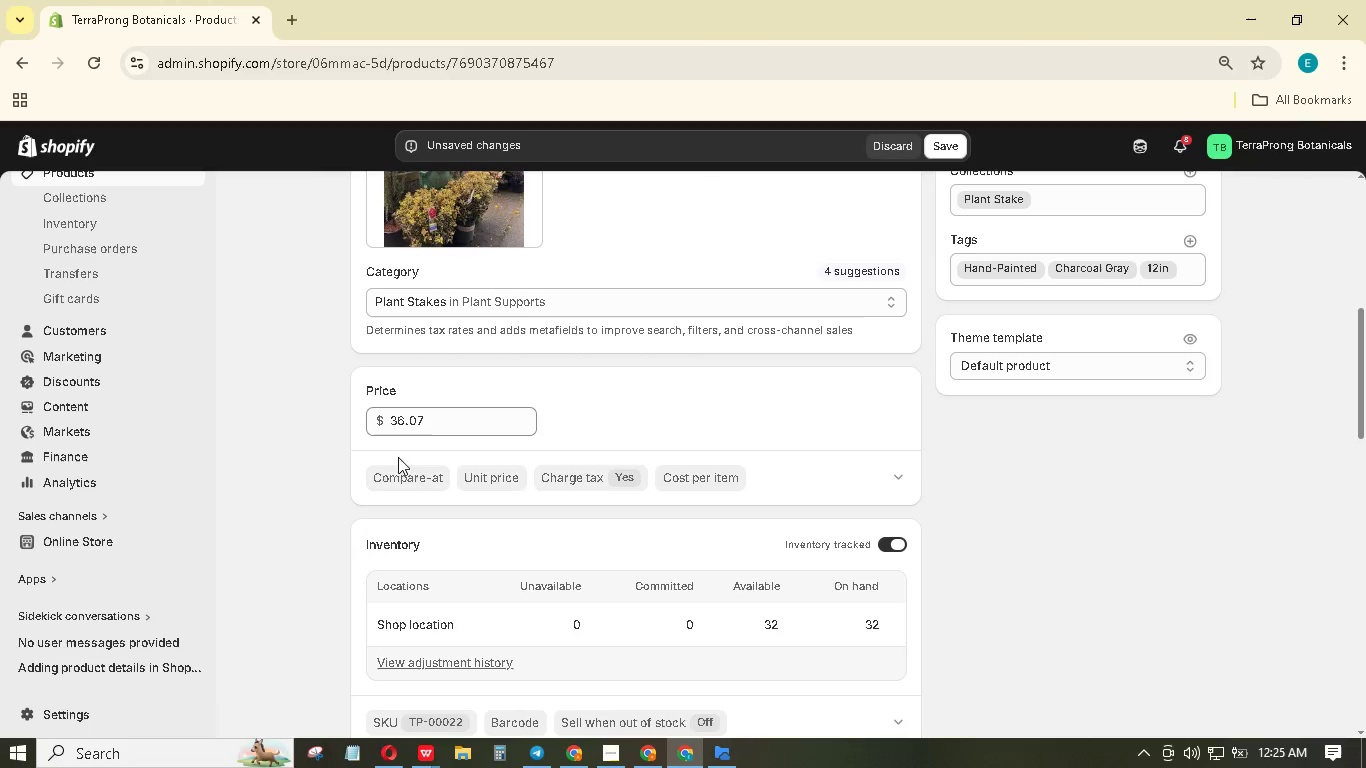 
left_click([402, 481])
 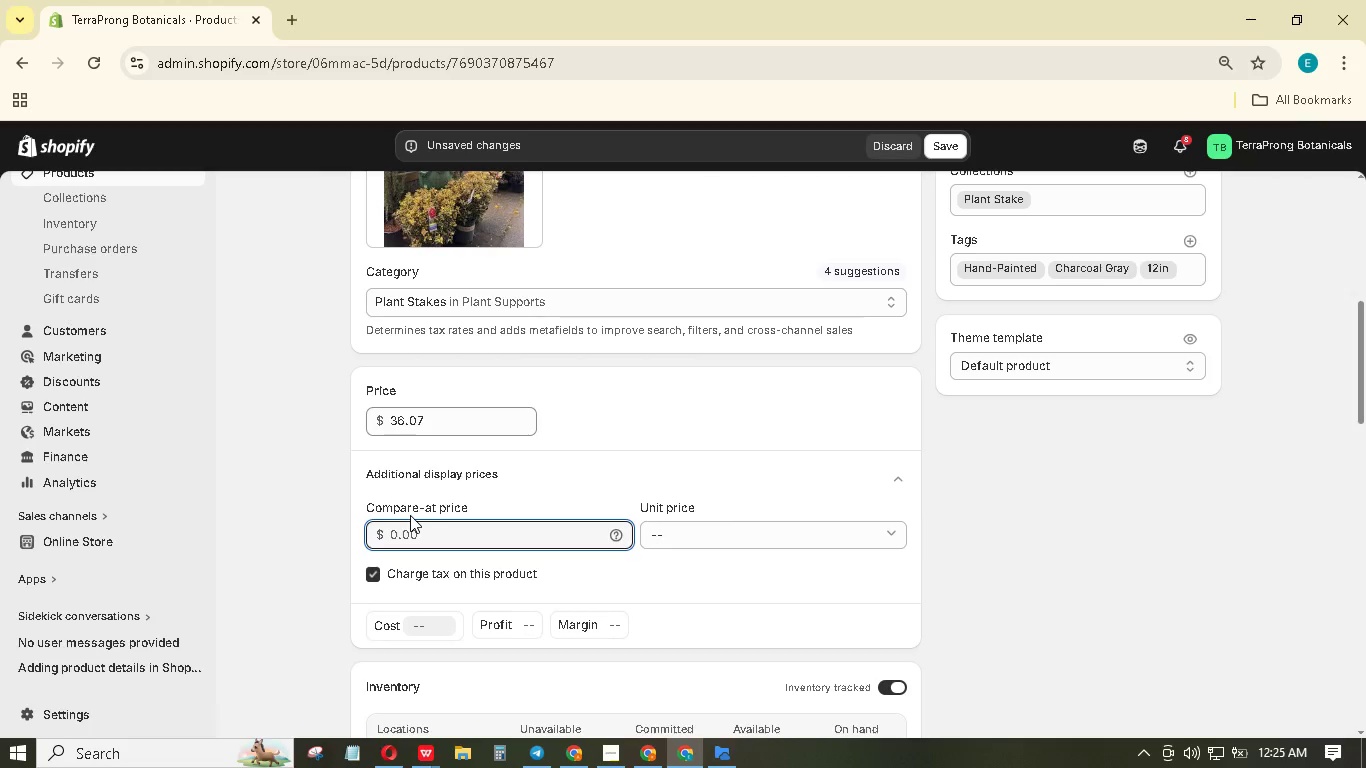 
key(Numpad5)
 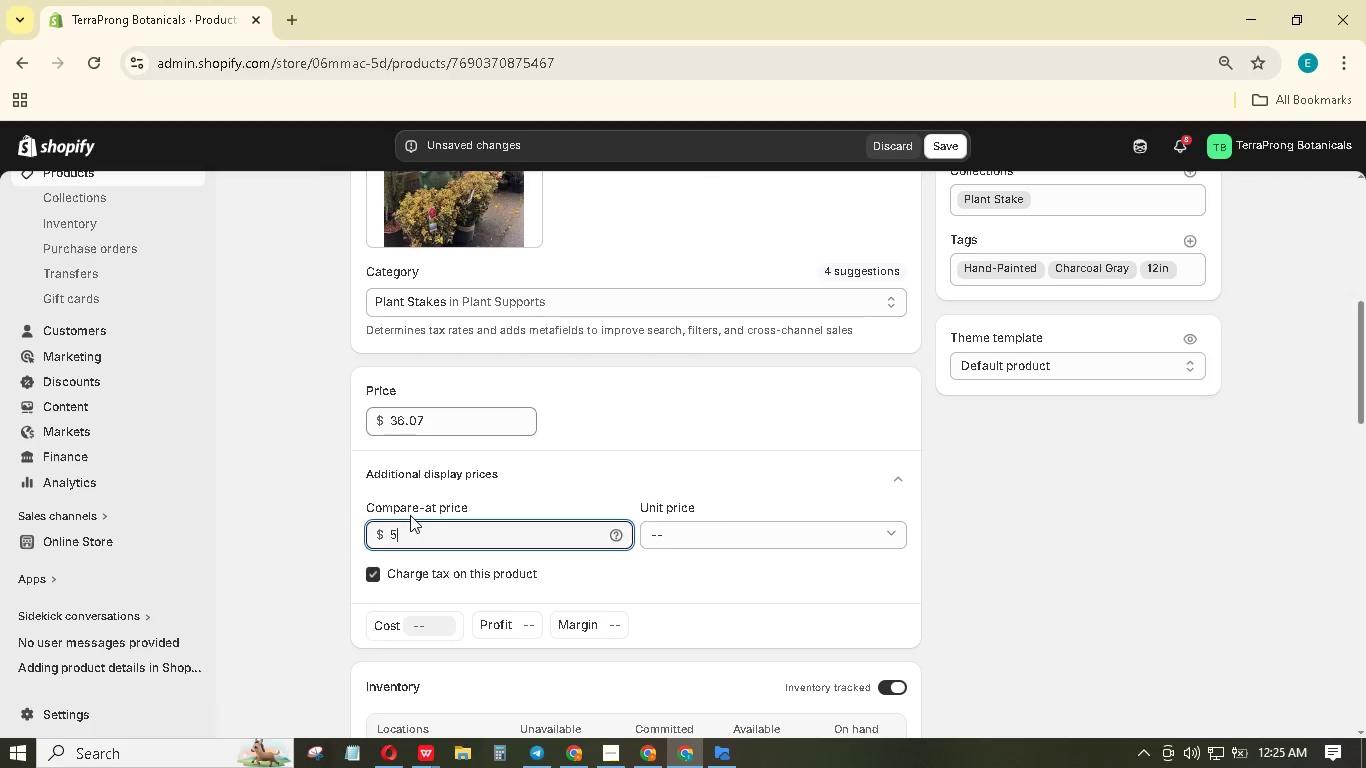 
key(Numpad3)
 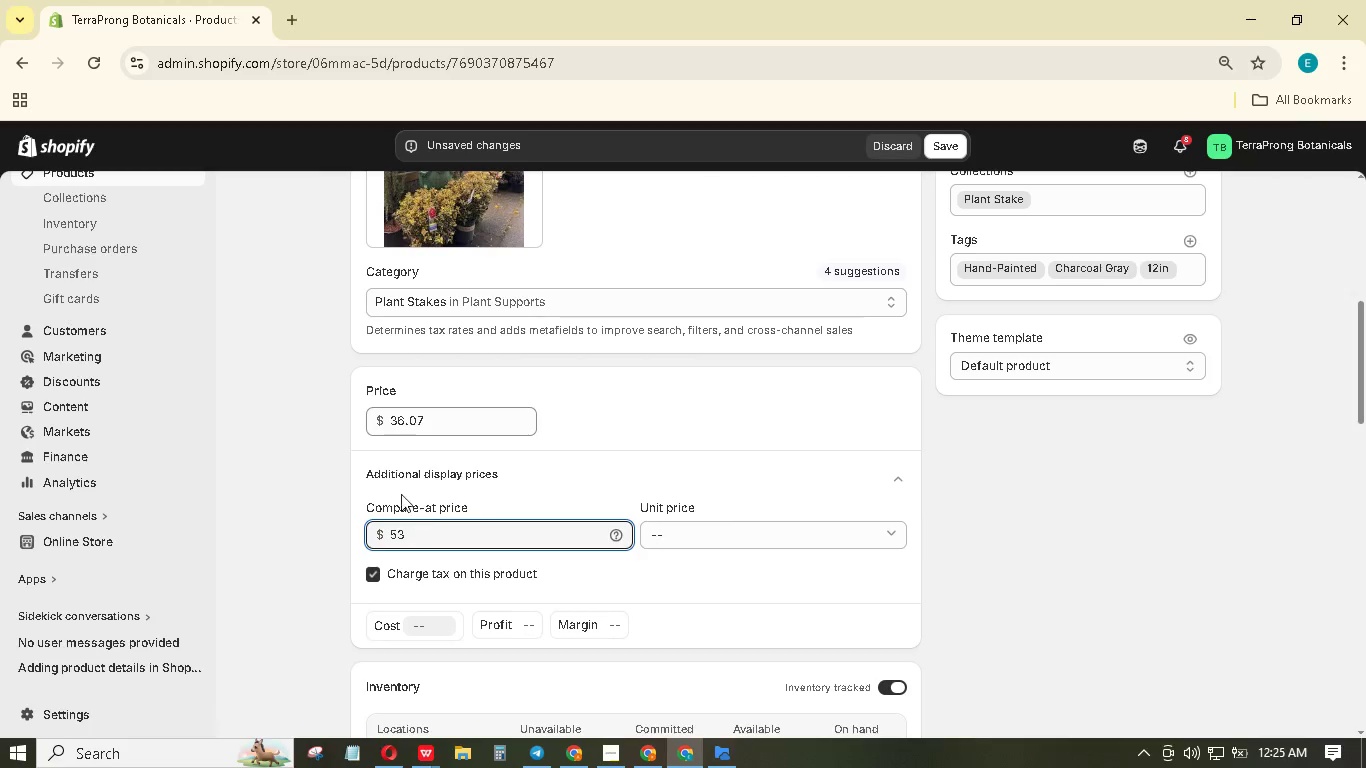 
scroll: coordinate [320, 546], scroll_direction: up, amount: 9.0
 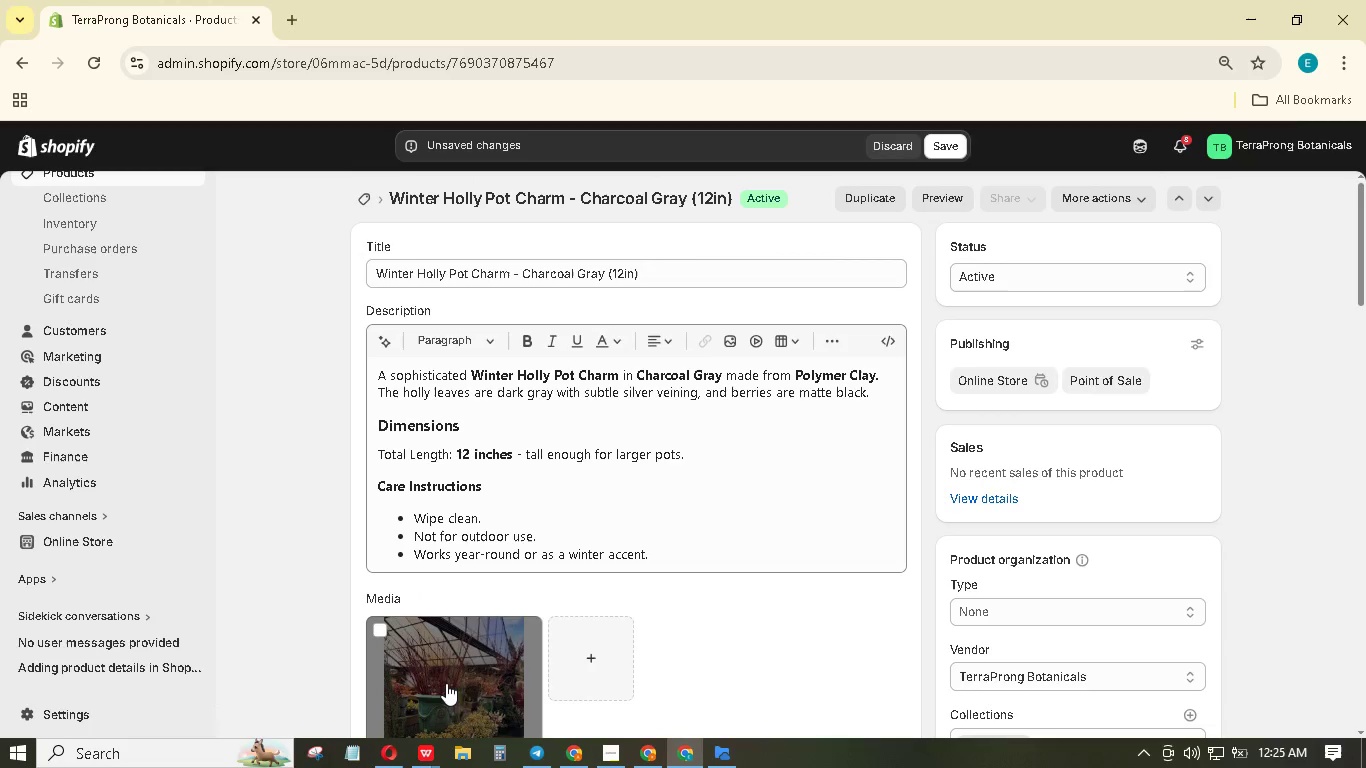 
left_click([451, 685])
 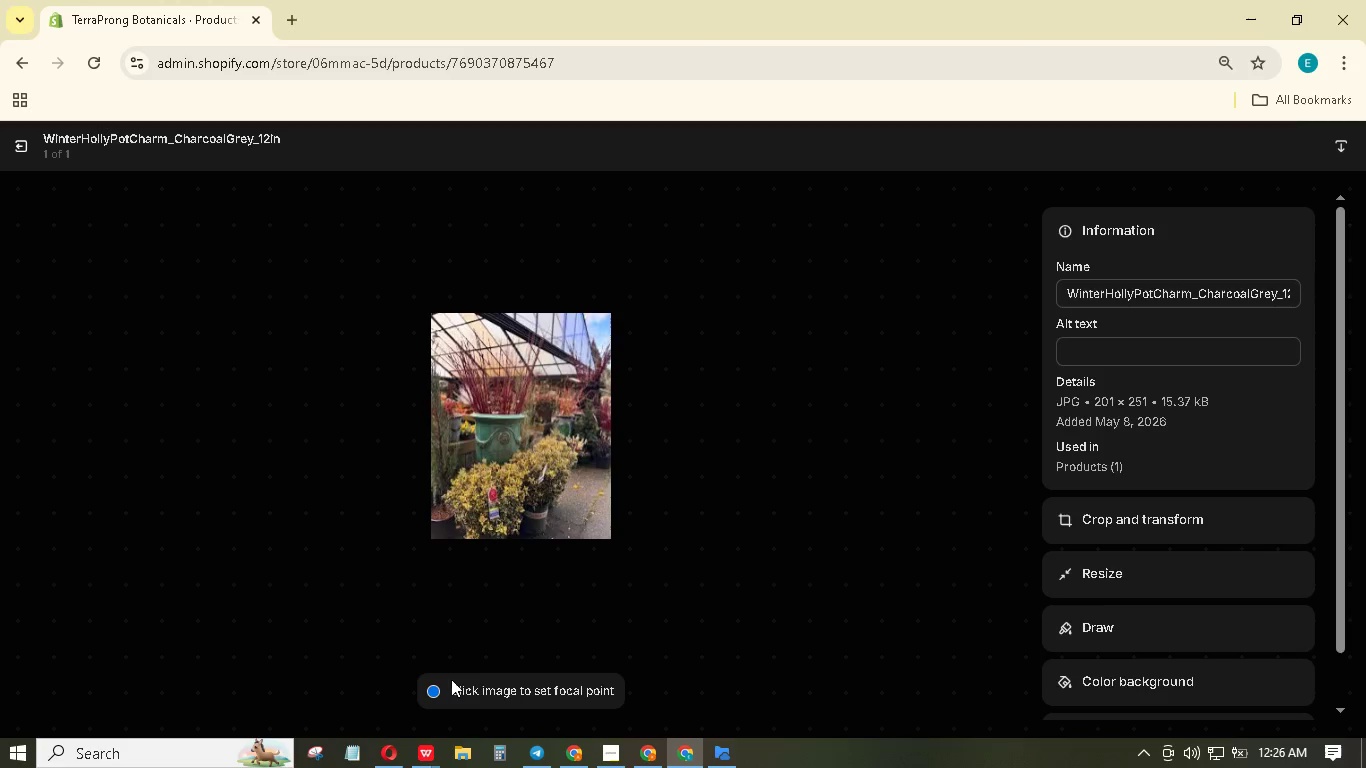 
left_click([1101, 354])
 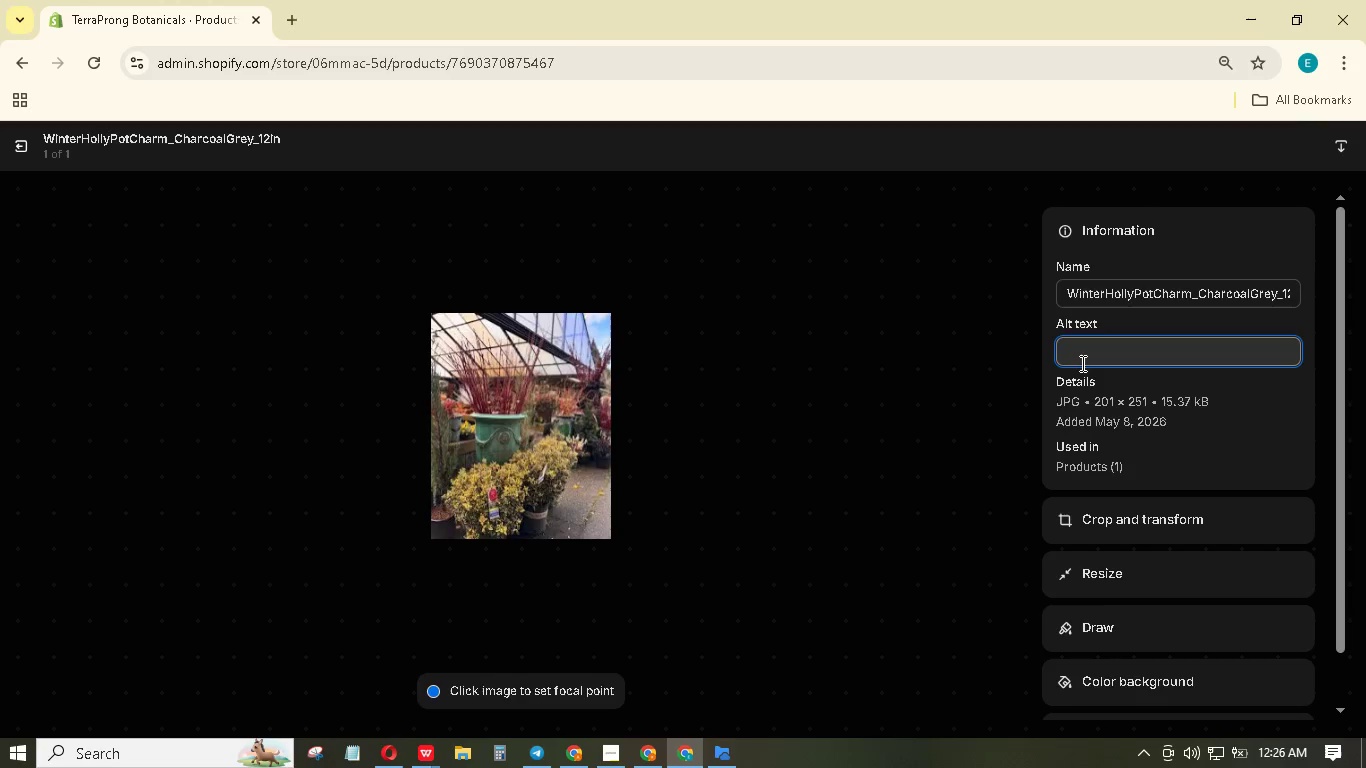 
hold_key(key=ShiftLeft, duration=1.51)
 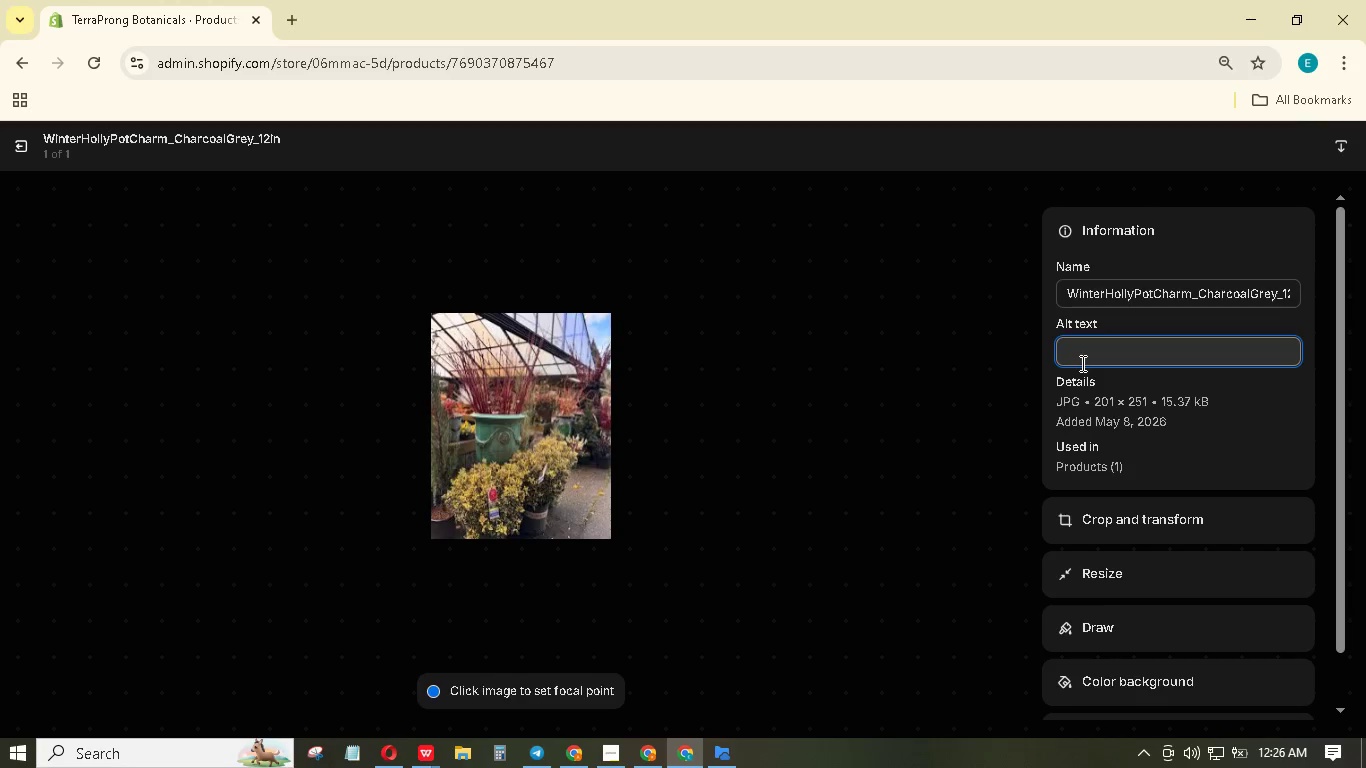 
hold_key(key=ShiftLeft, duration=1.52)
 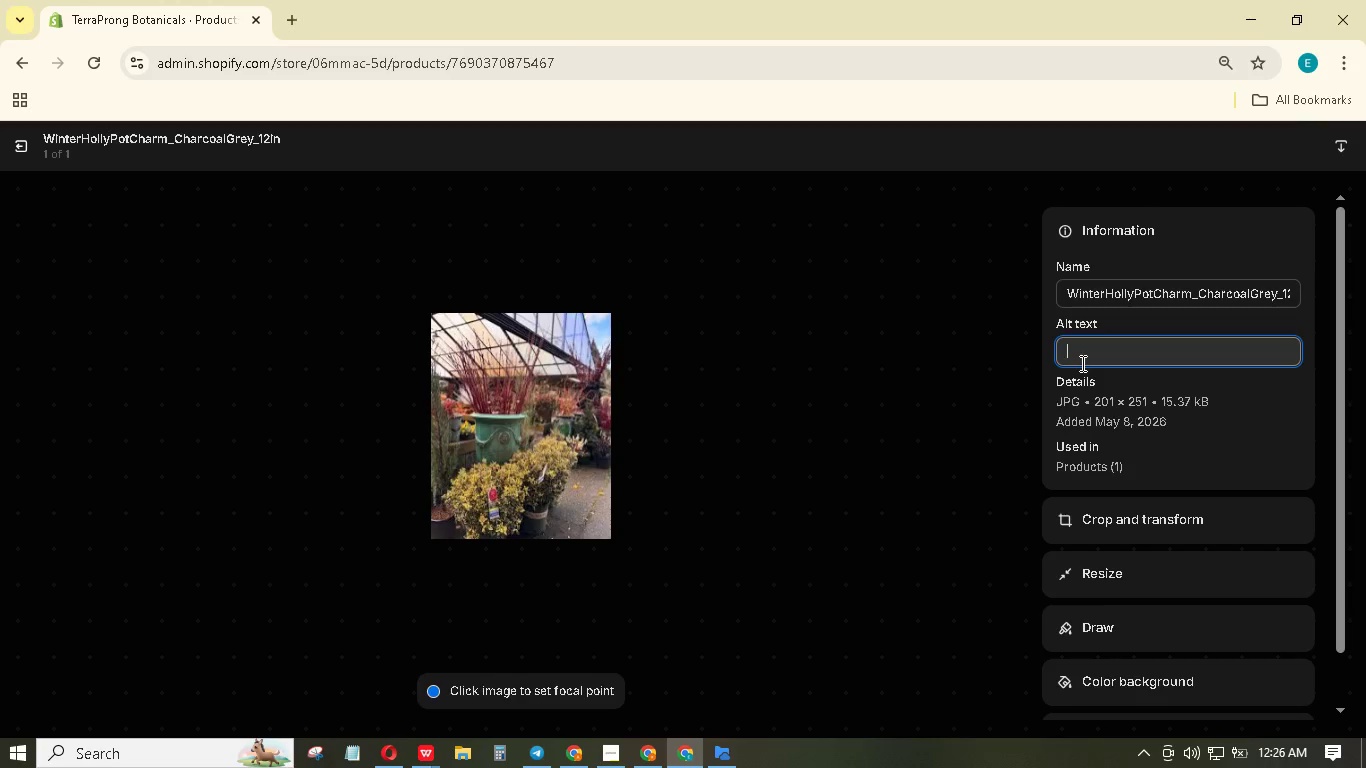 
type(A charcoal grey polymer clay)
 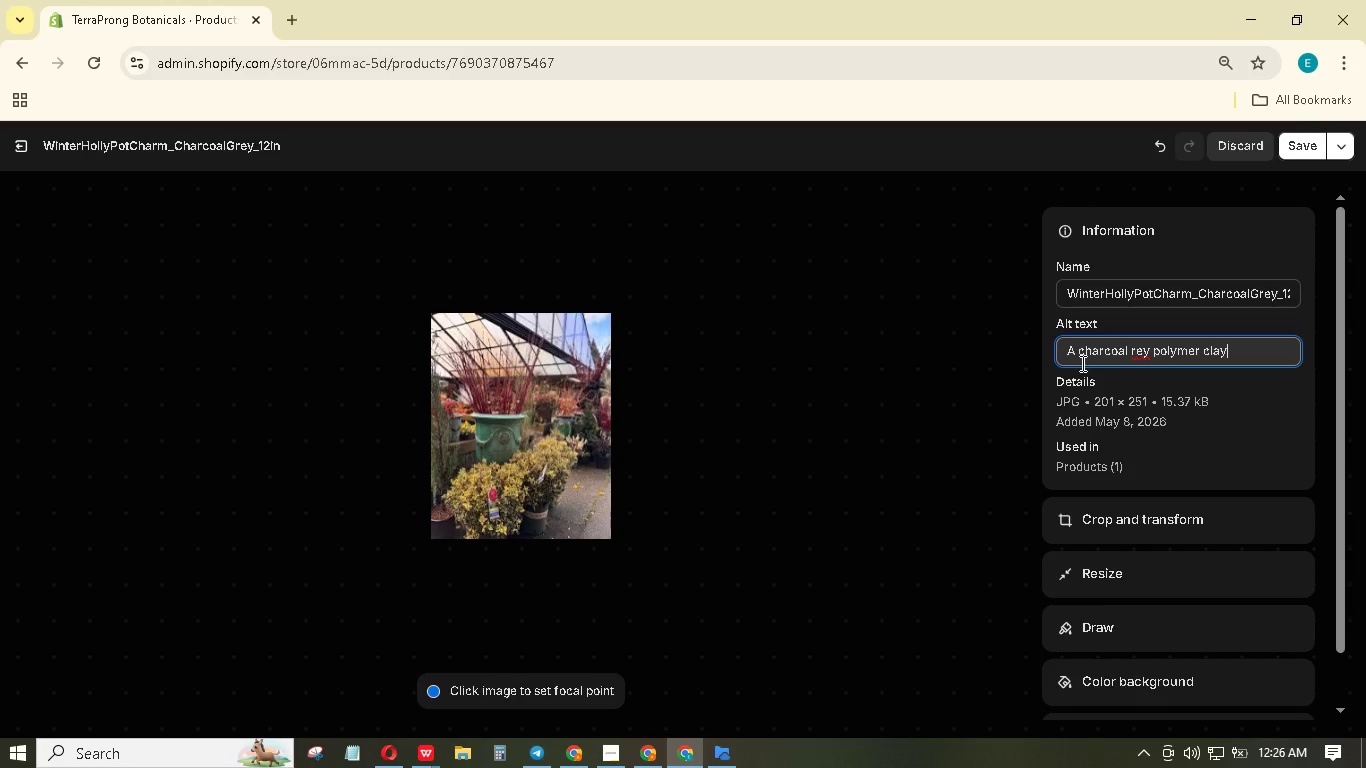 
type( that mimics )
 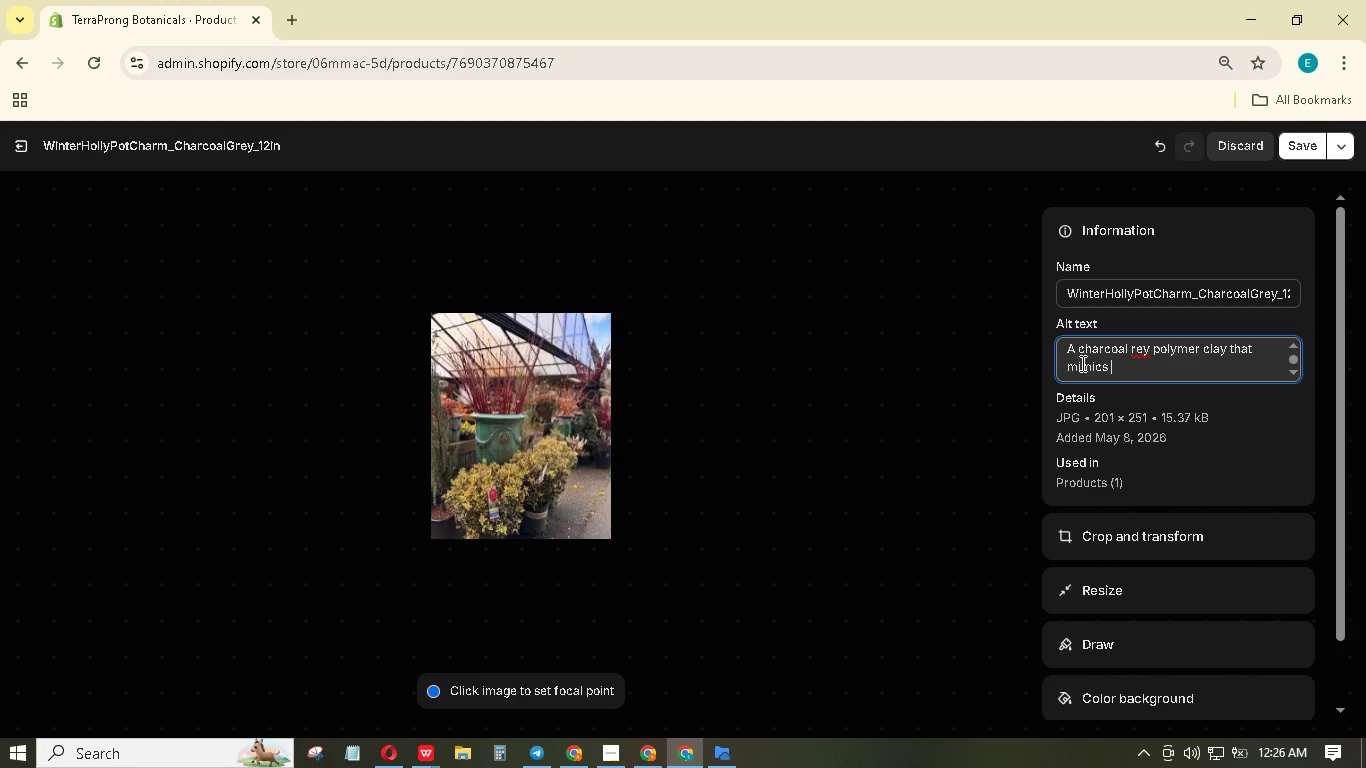 
type(dark grey leaces with silver veins.)
 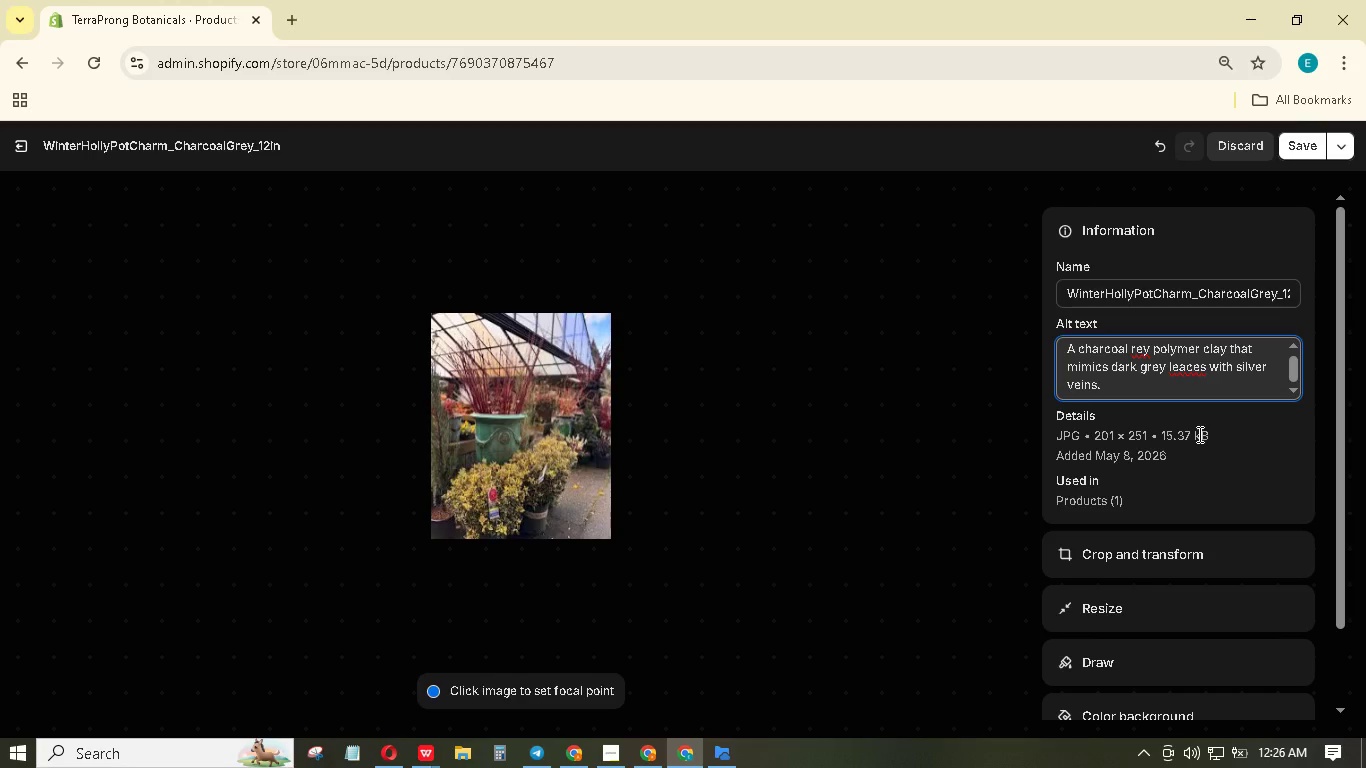 
key(Backspace)
 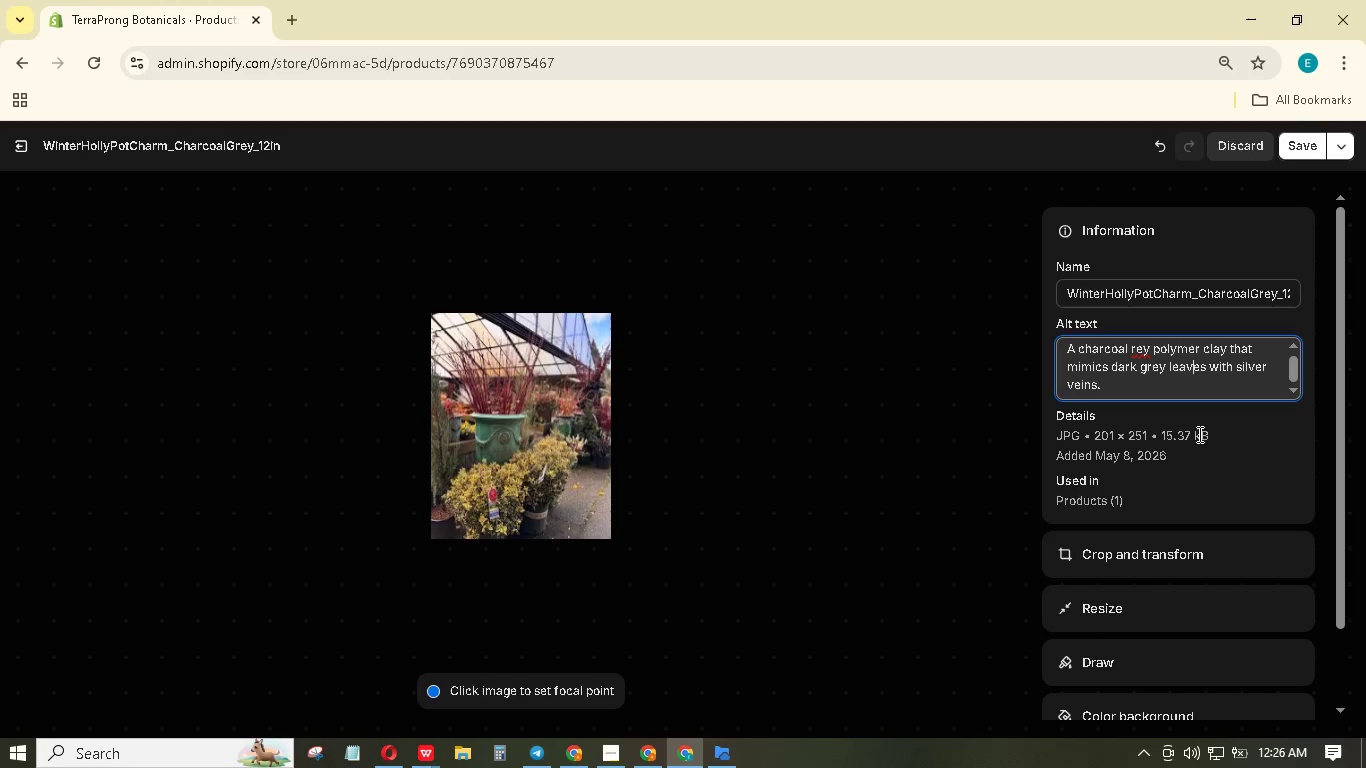 
key(V)
 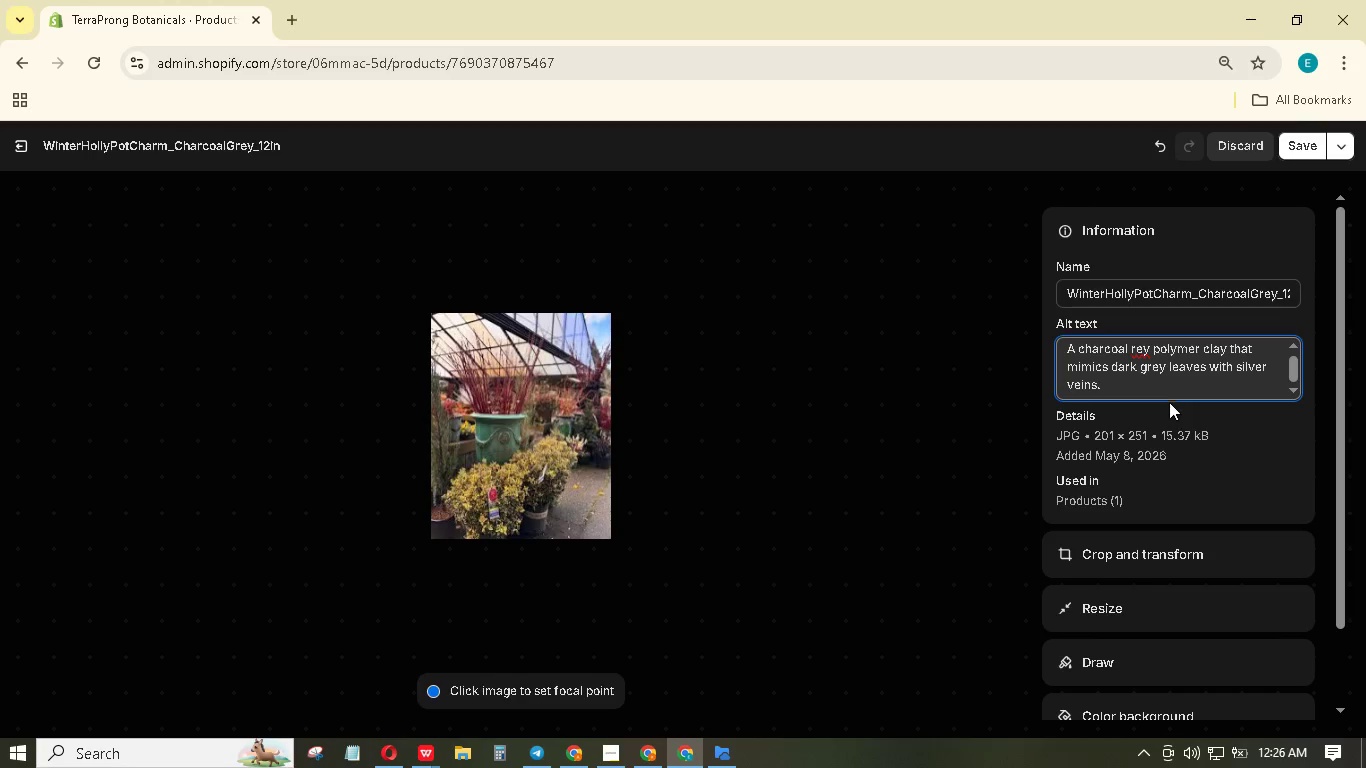 
wait(5.14)
 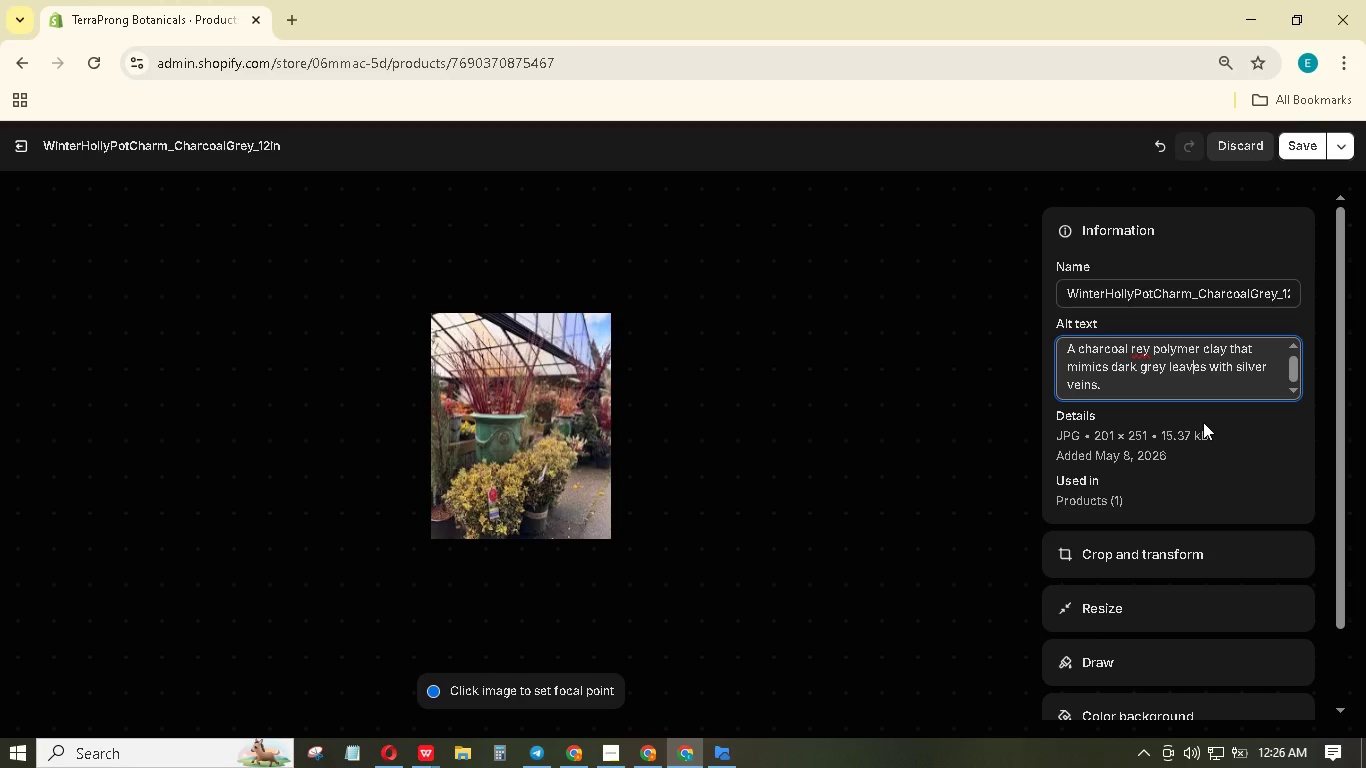 
left_click([1134, 340])
 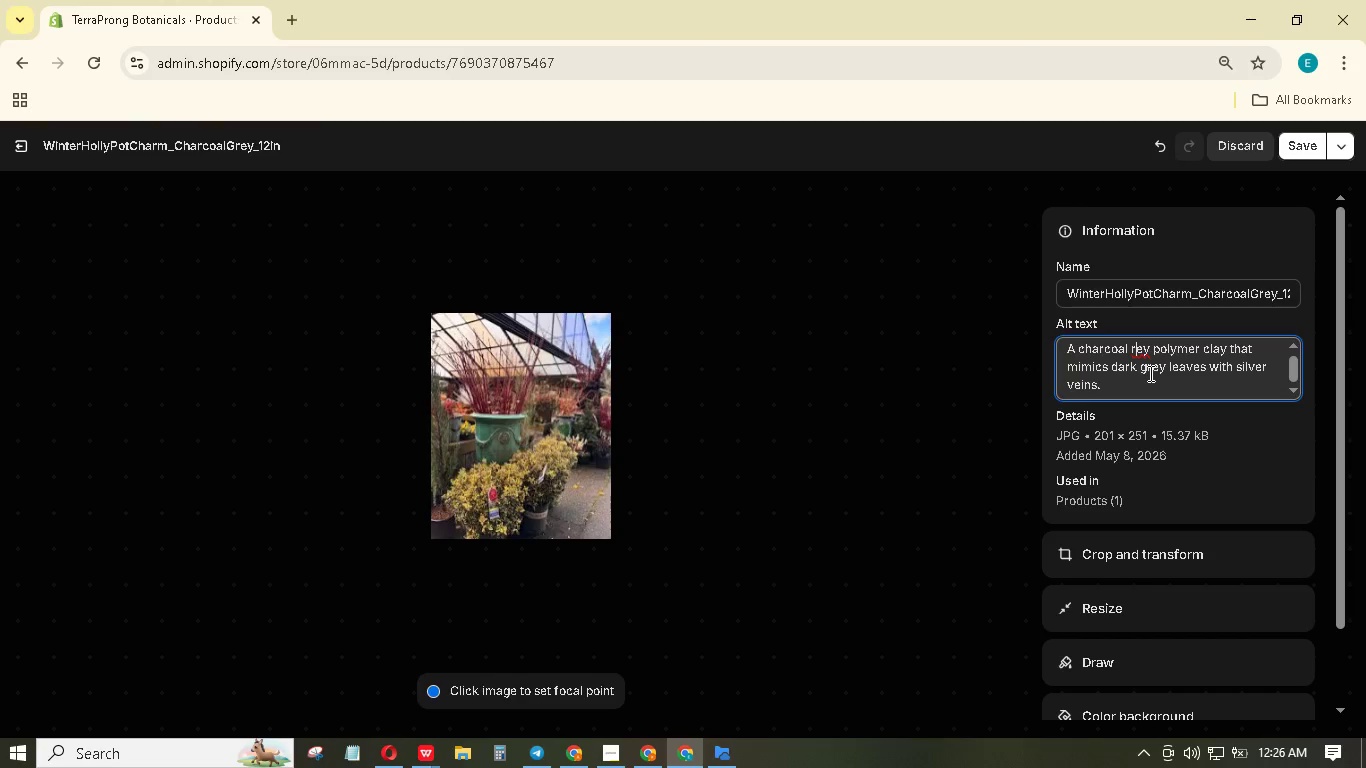 
key(ArrowLeft)
 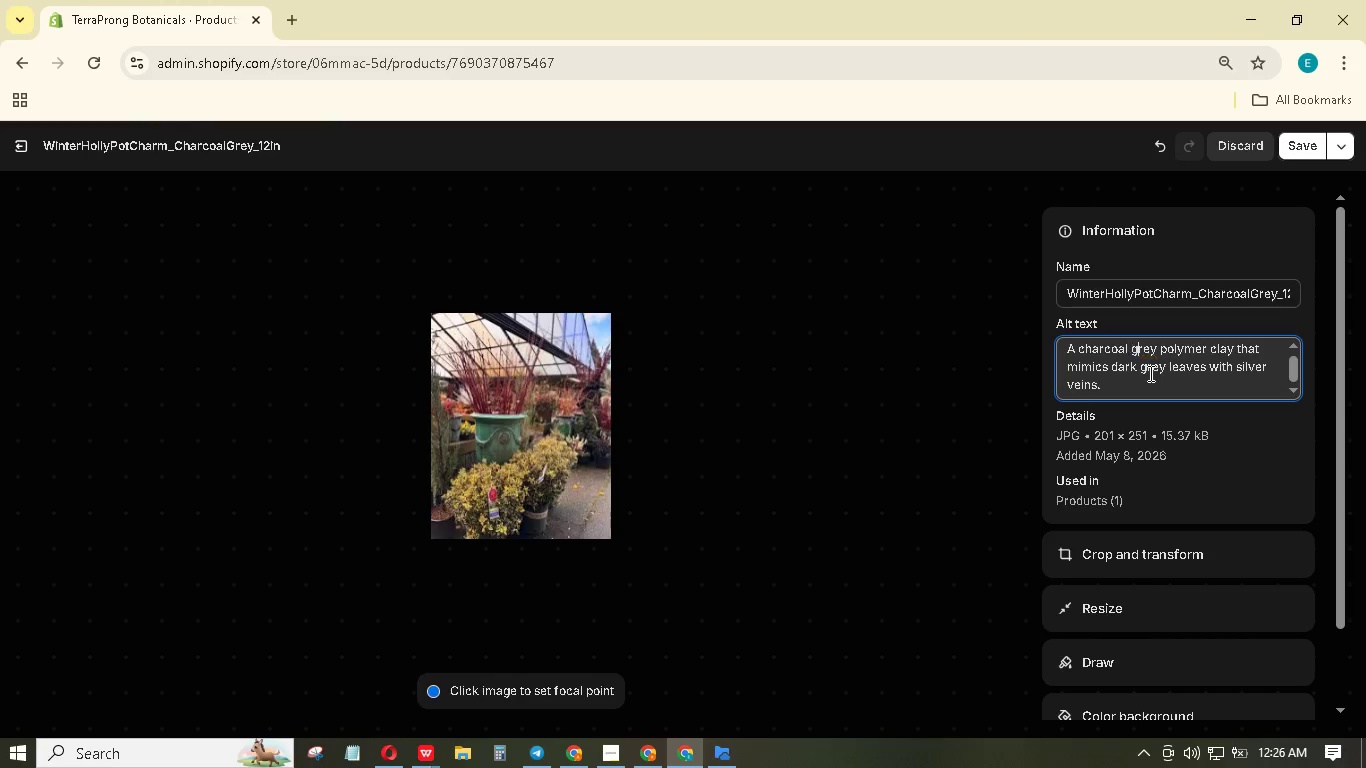 
key(G)
 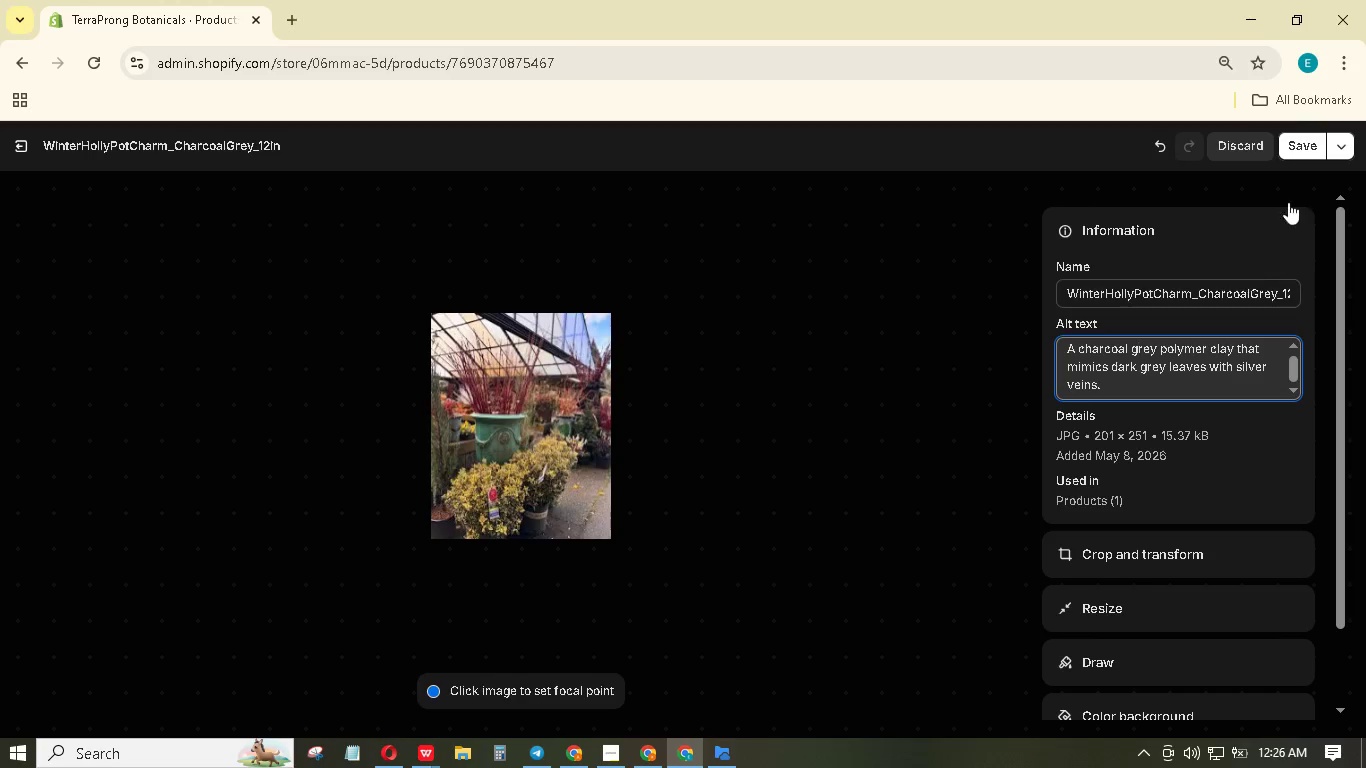 
left_click([1295, 146])
 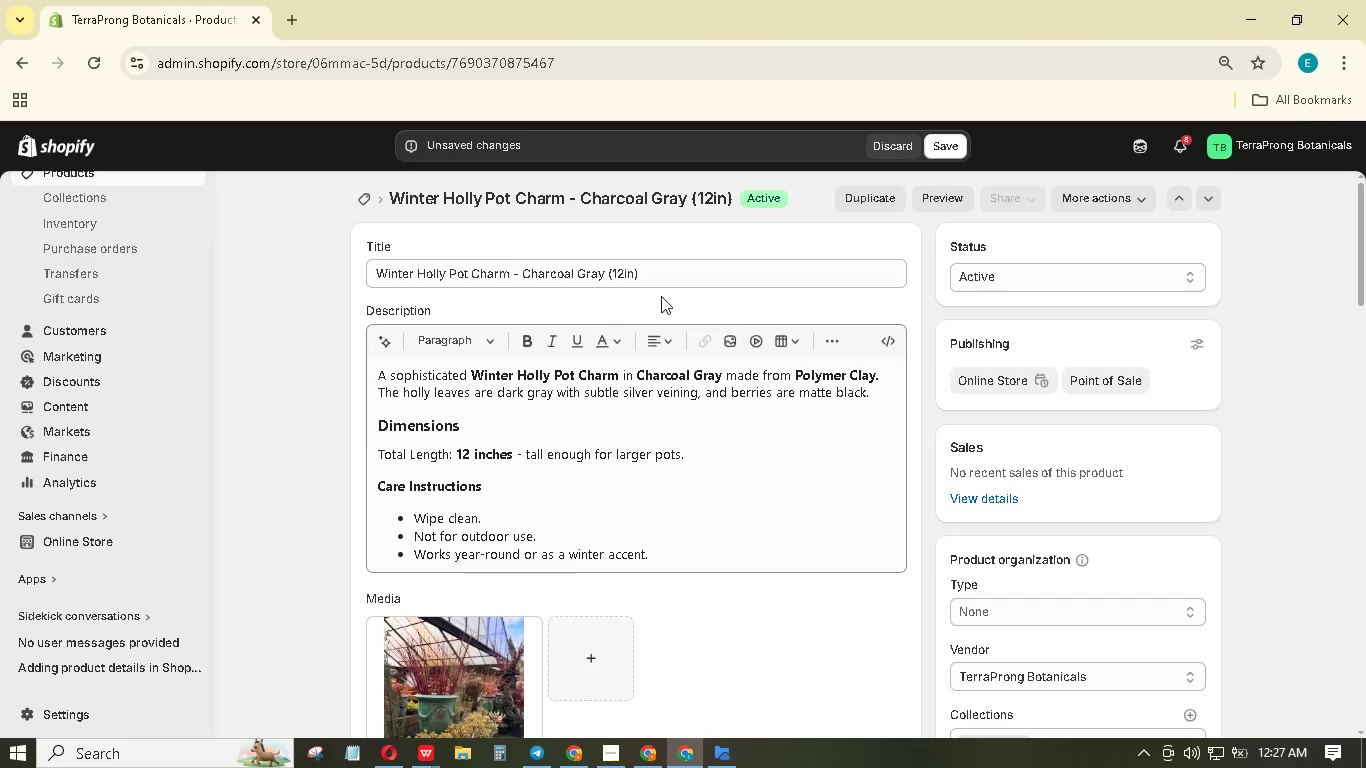 
left_click([940, 152])
 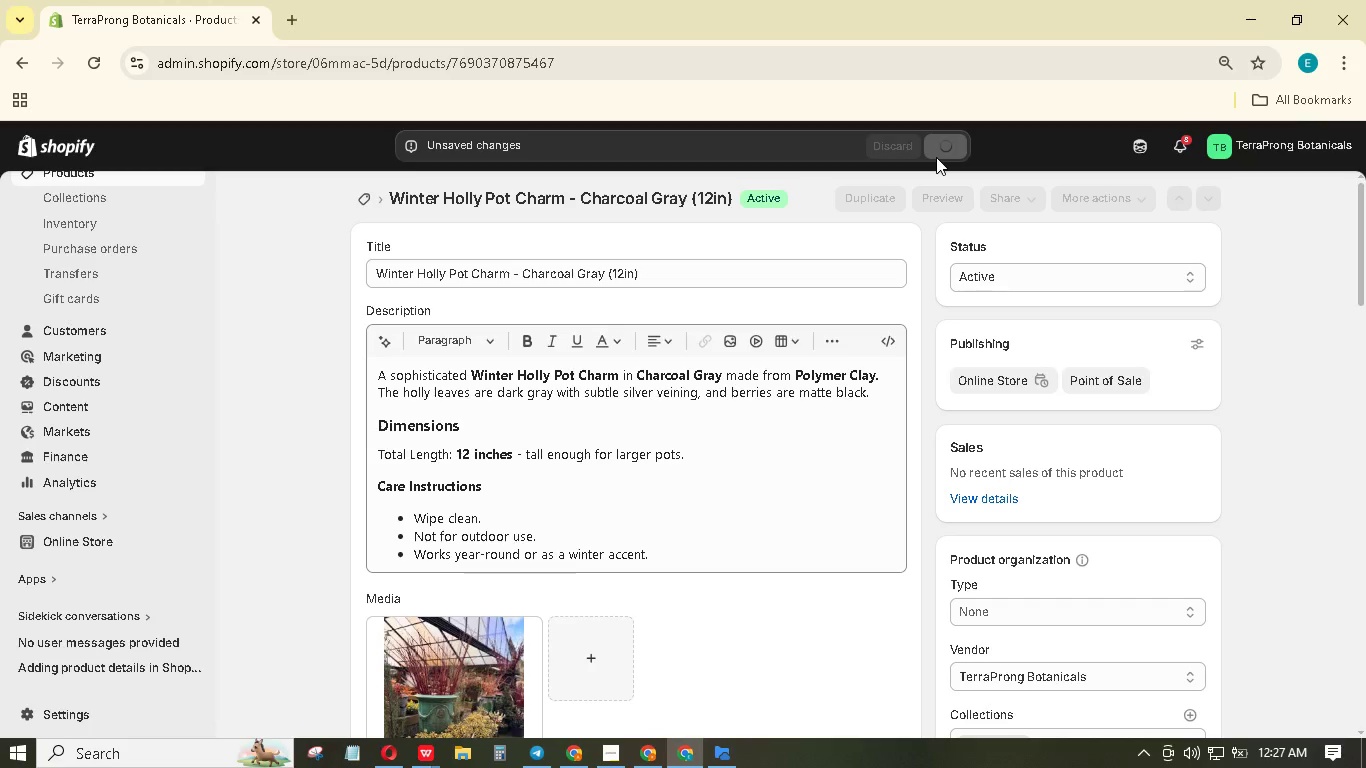 
scroll: coordinate [880, 363], scroll_direction: down, amount: 24.0
 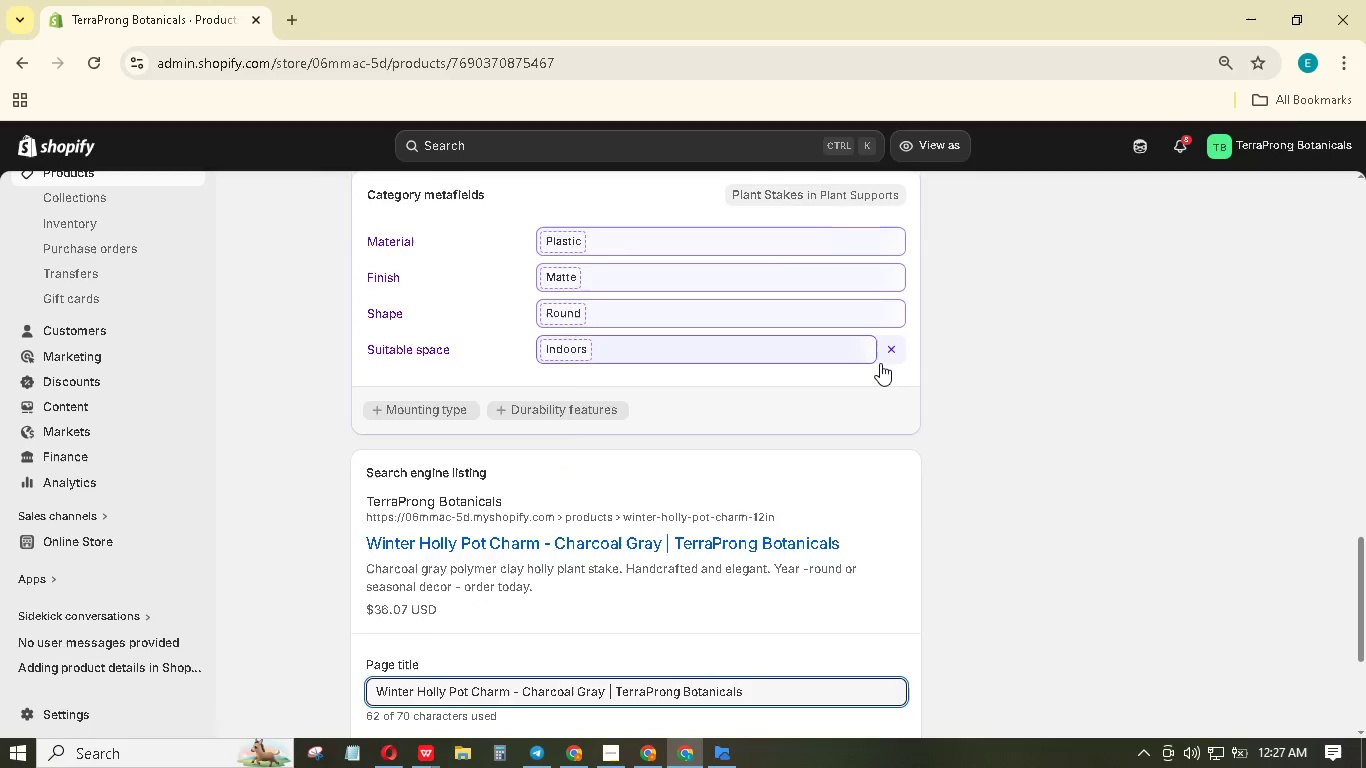 
scroll: coordinate [885, 362], scroll_direction: up, amount: 26.0
 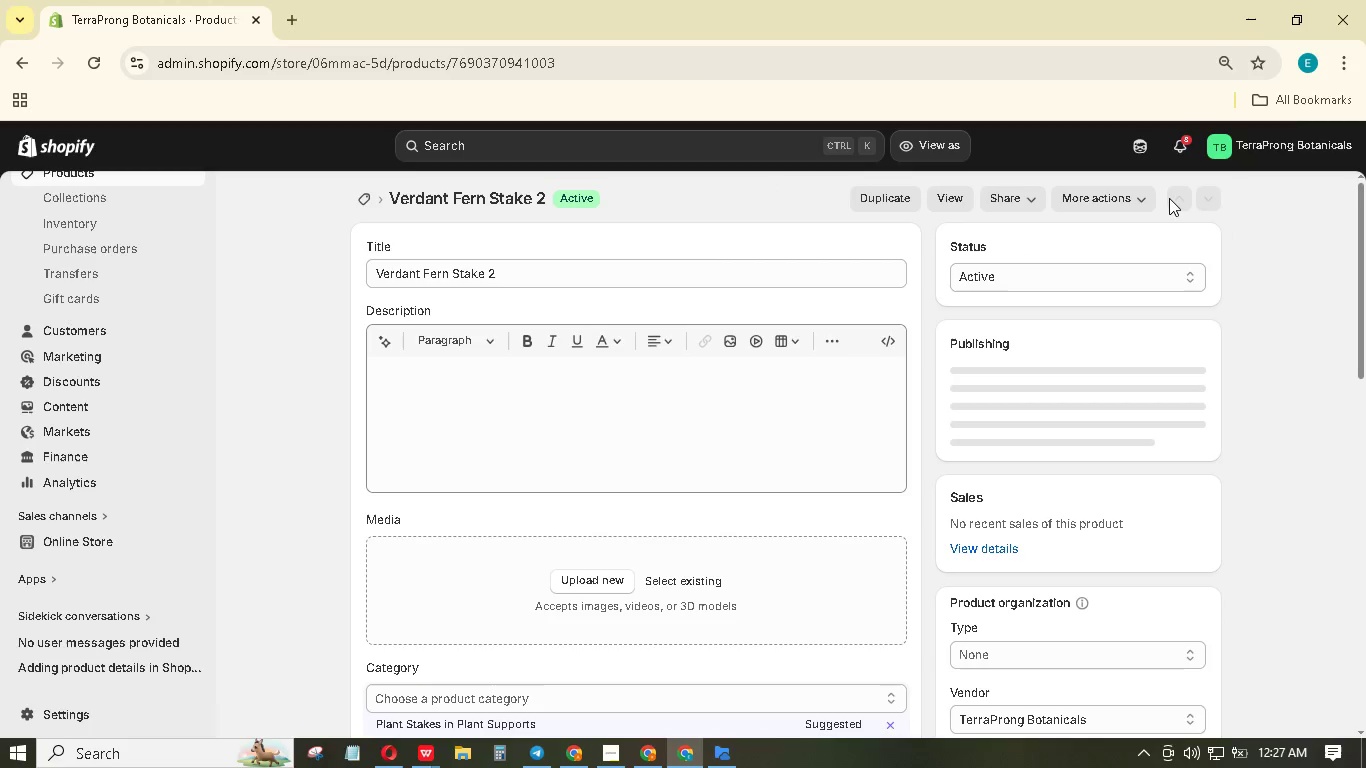 
wait(8.84)
 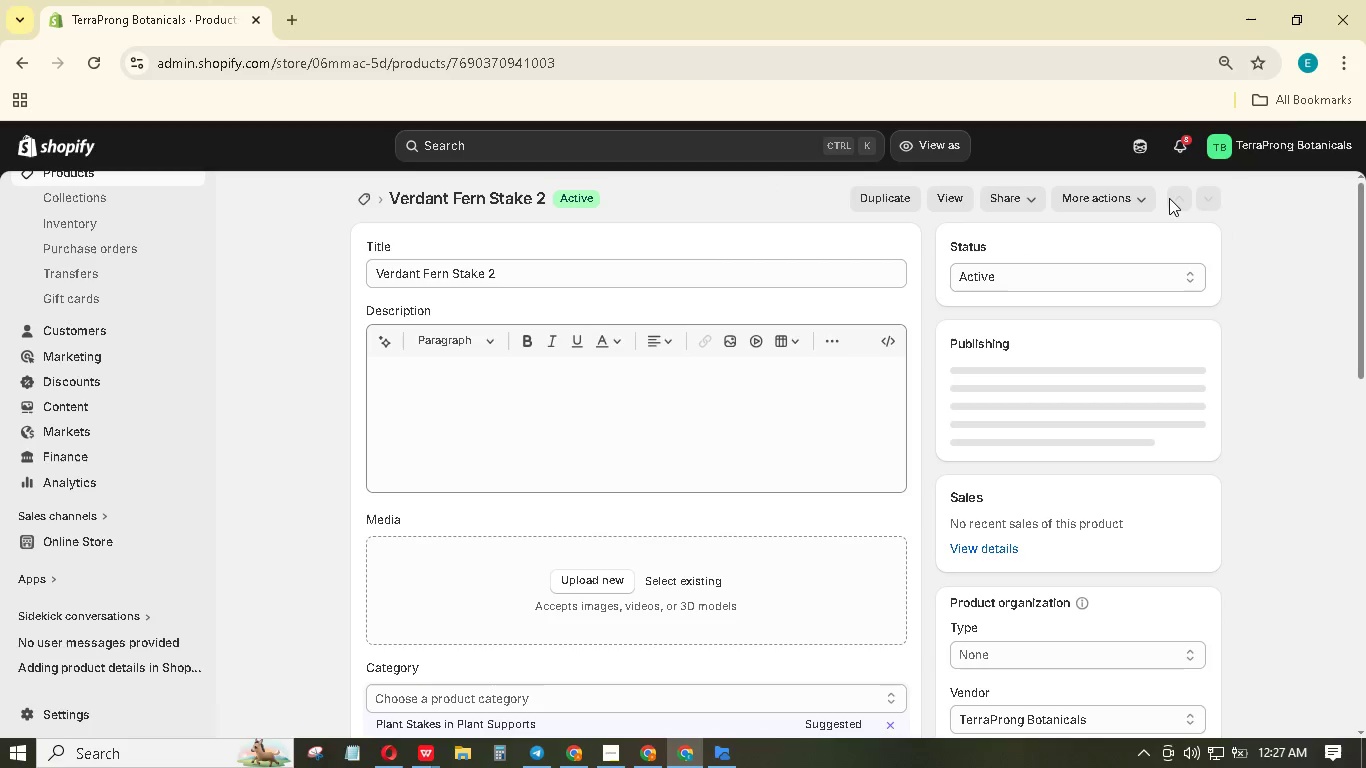 
key(Backspace)
type(- Sunst Orange (5in))
 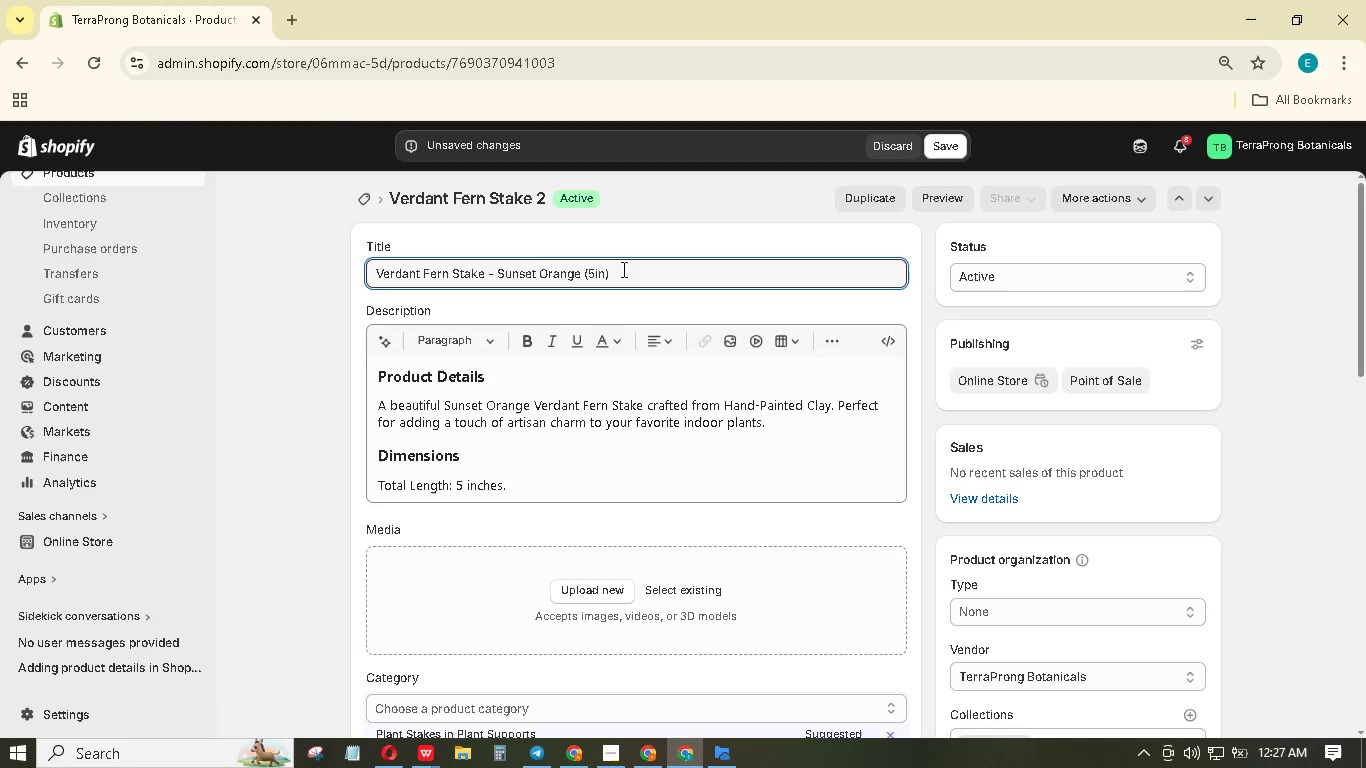 
wait(5.5)
 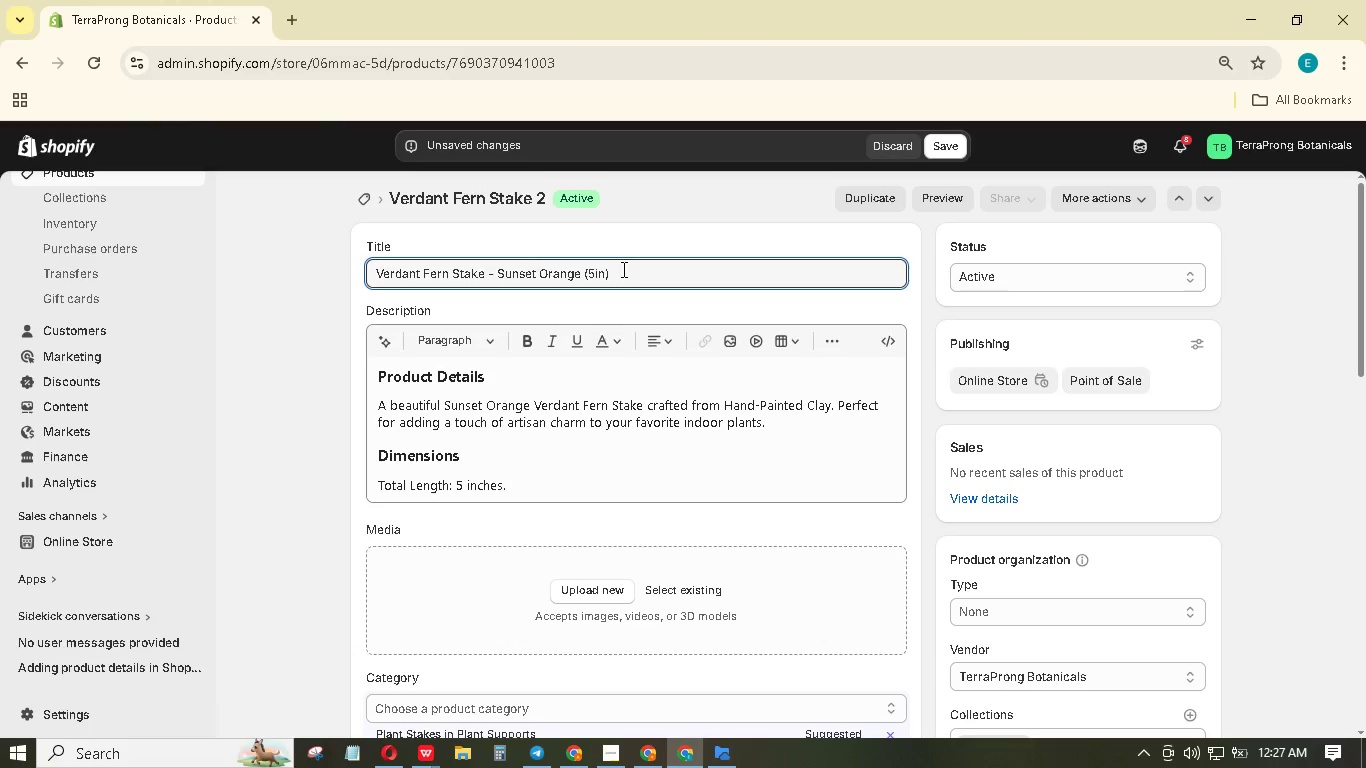 
left_click_drag(start_coordinate=[794, 422], to_coordinate=[362, 361])
 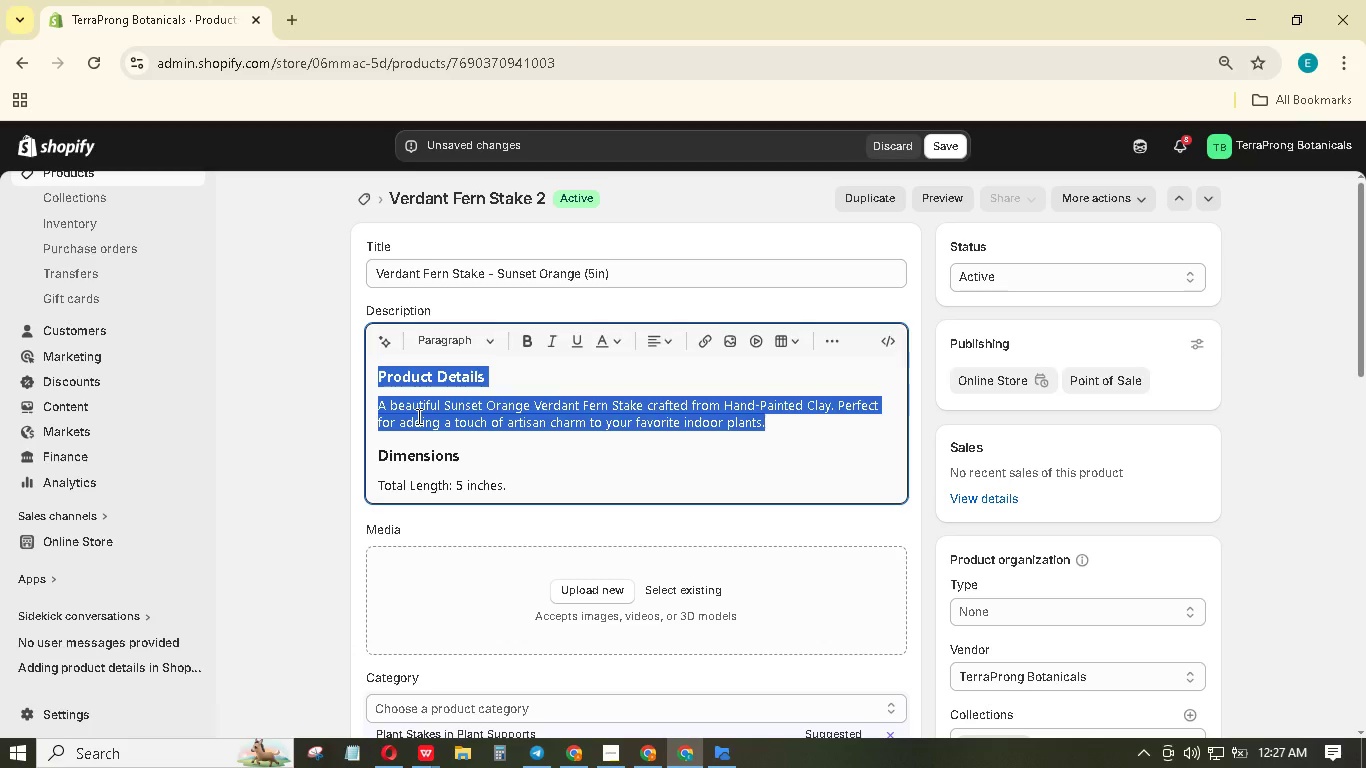 
key(Backspace)
 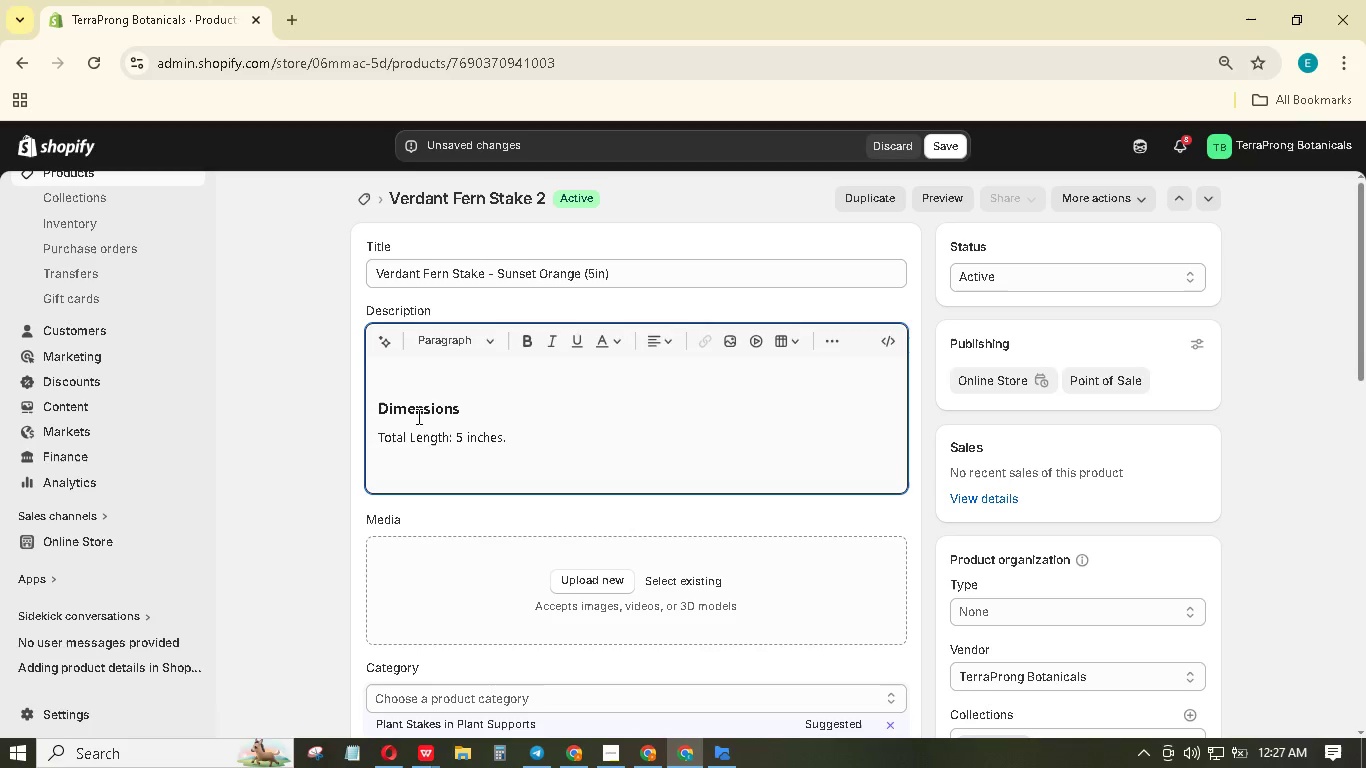 
type(A compact Verdant Fern Stake)
 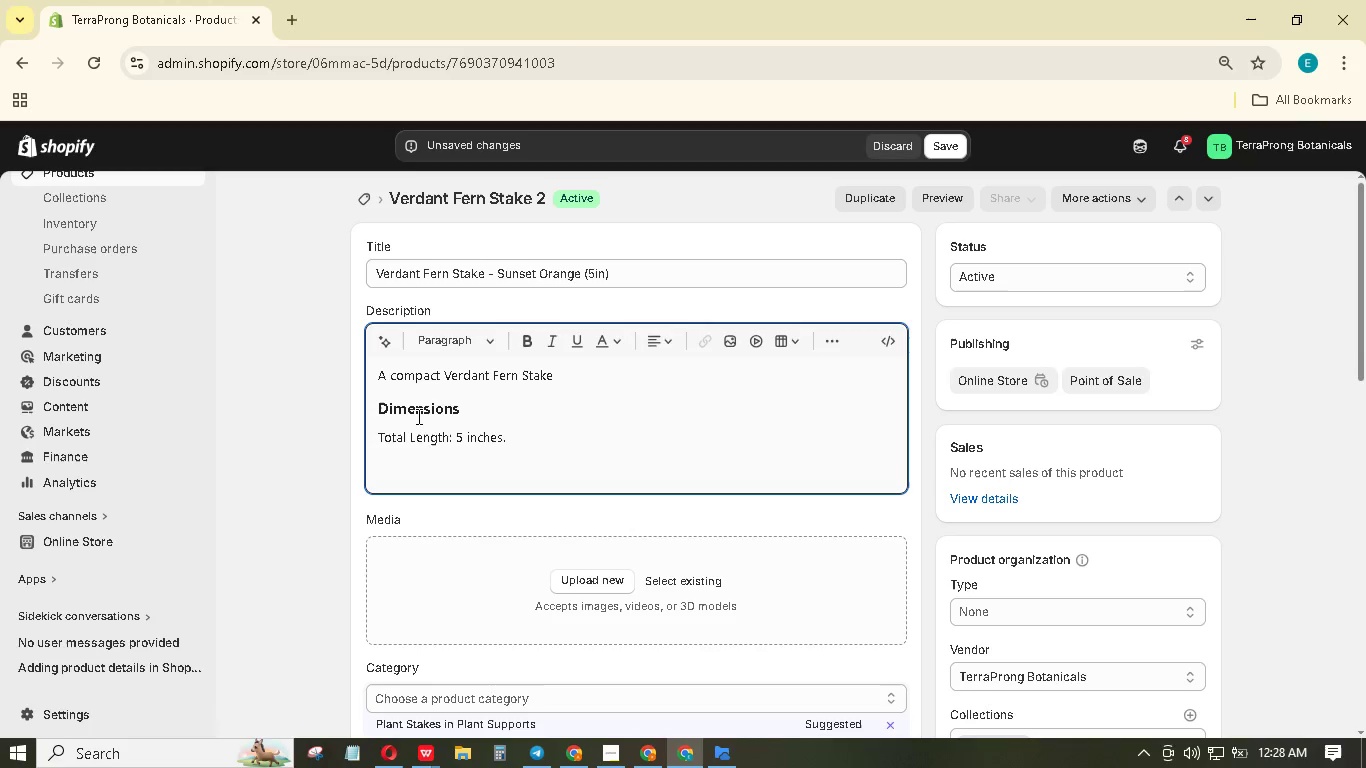 
type( in Sunst Orange mae from Hand-Painted Clay. The frn fronds are painted in warm autumn tones, perfect for small pots.)
 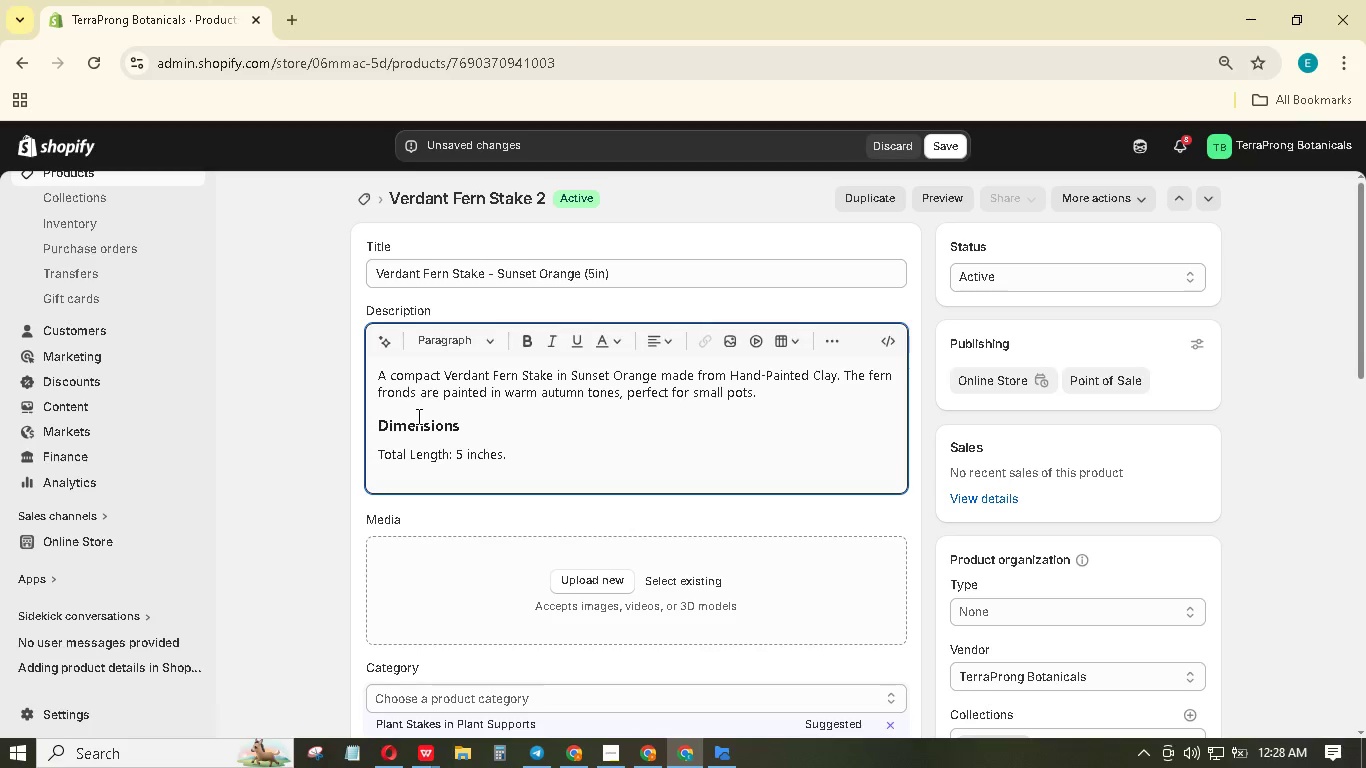 
left_click_drag(start_coordinate=[532, 447], to_coordinate=[372, 456])
 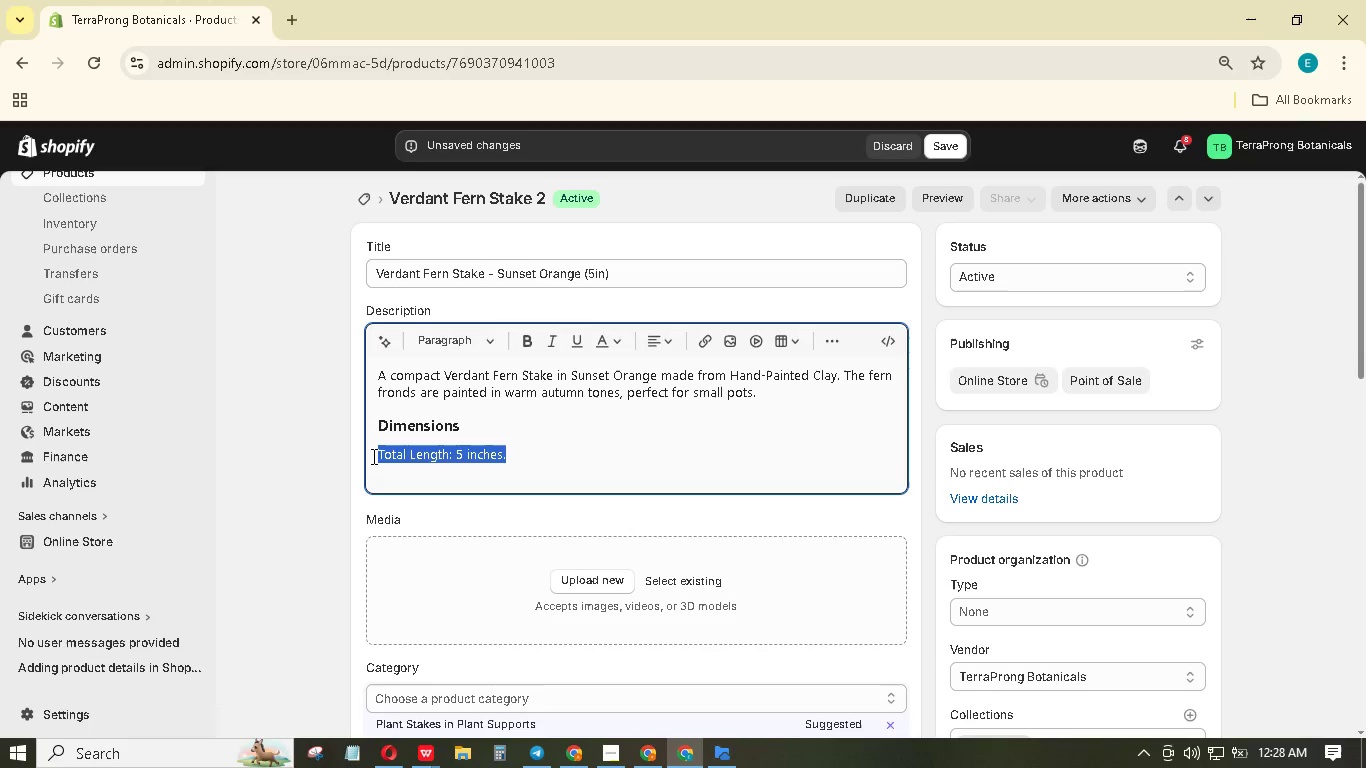 
type(Total Length: 5inches - gret for -3 inch pots.)
 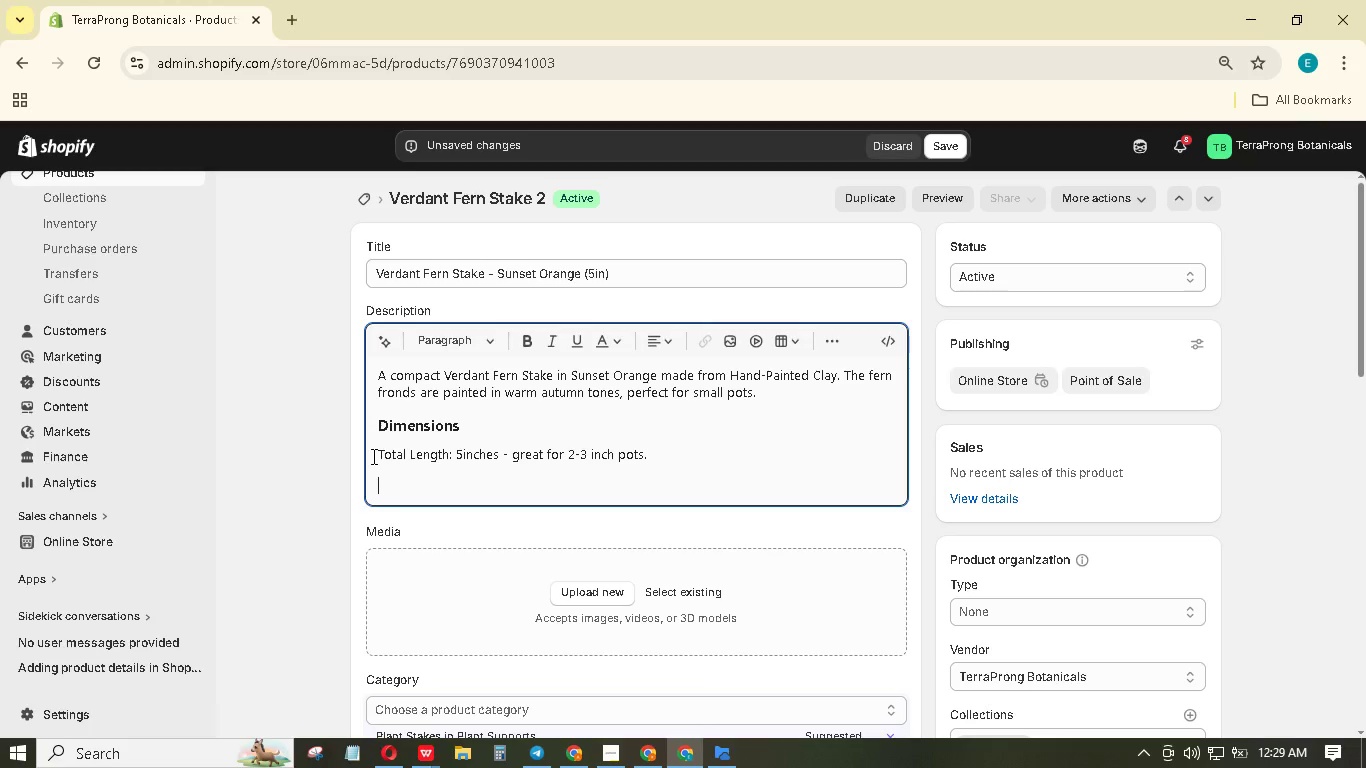 
 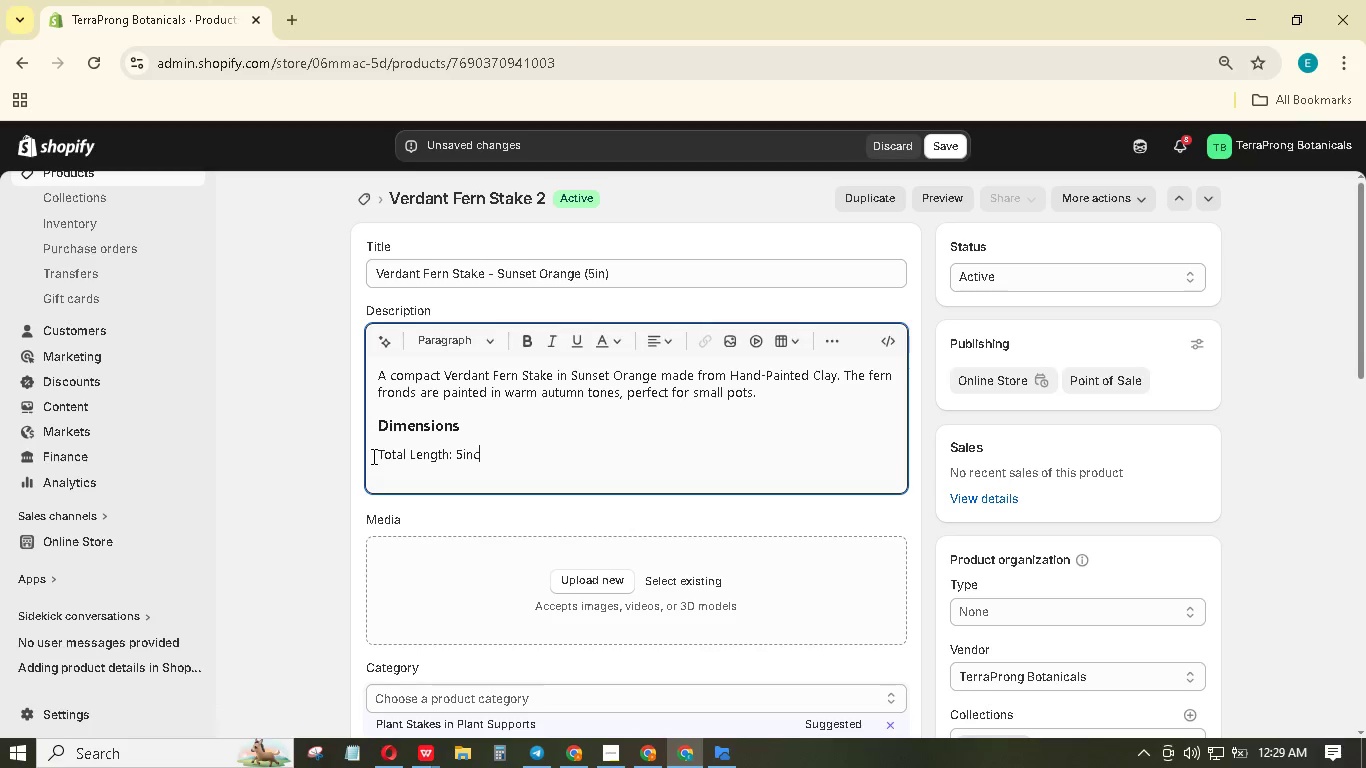 
hold_key(key=2, duration=0.34)
 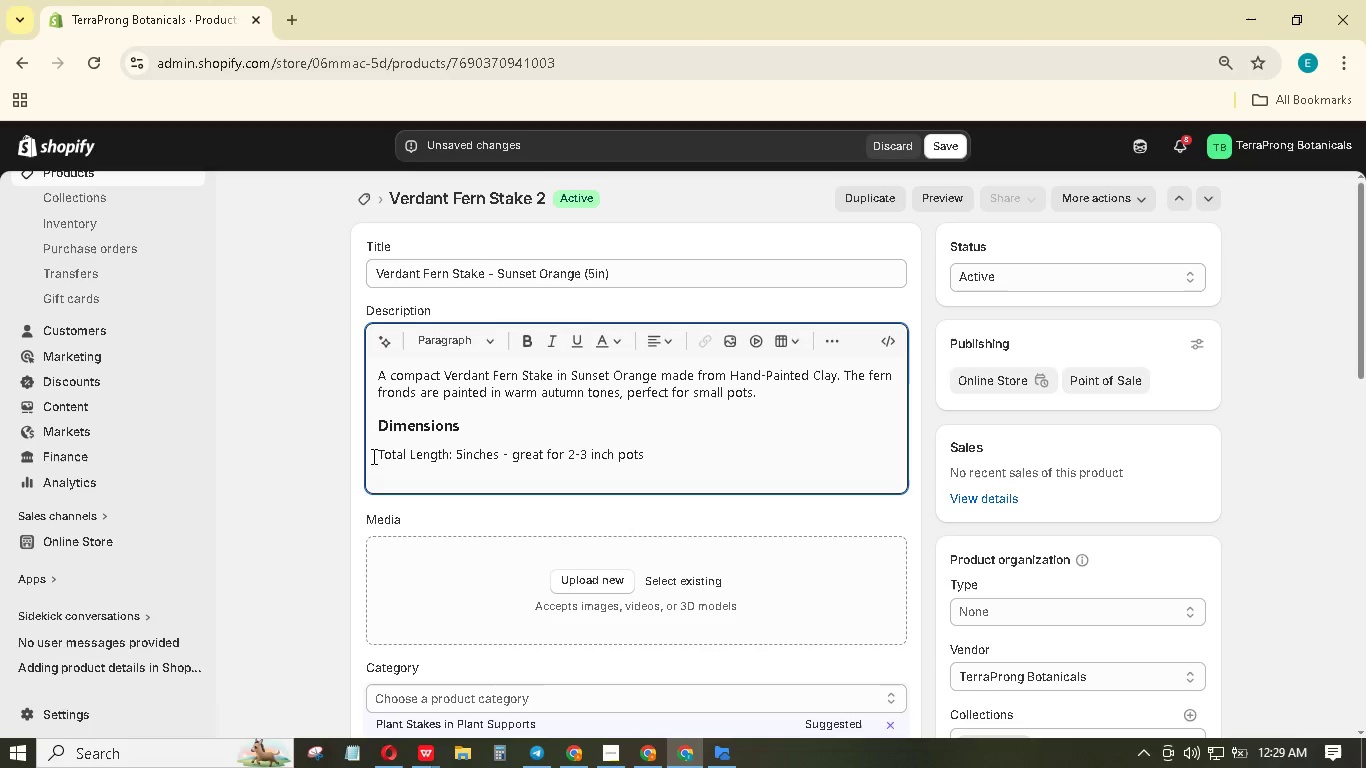 
key(Enter)
 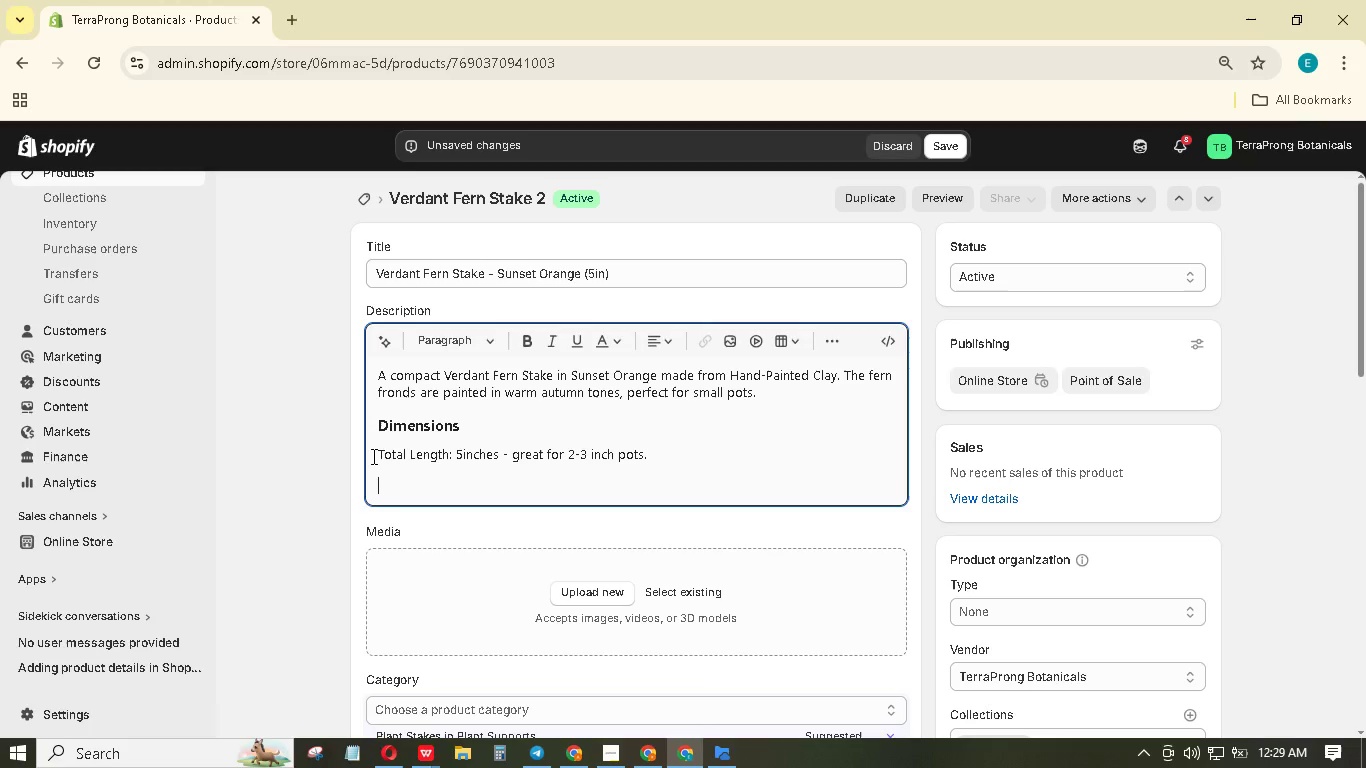 
type(Care Instructions)
 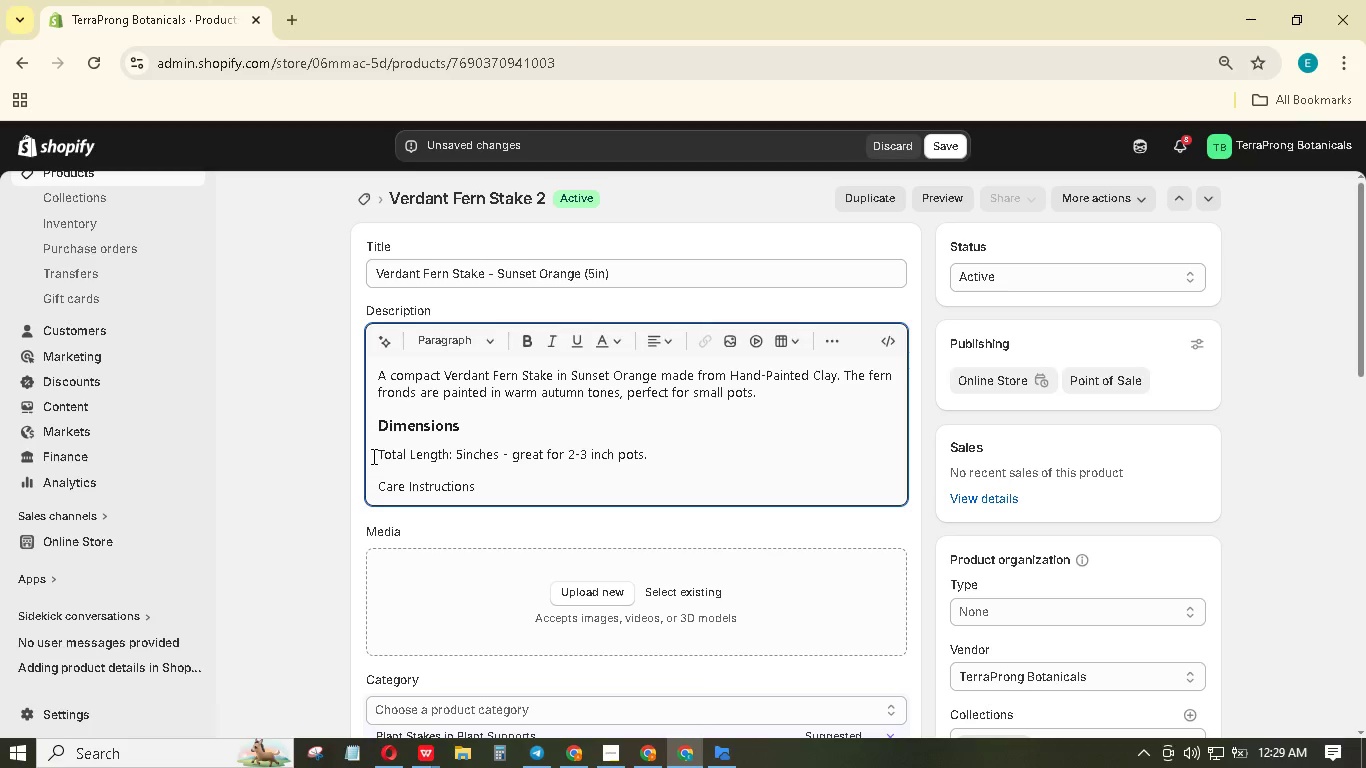 
key(Enter)
 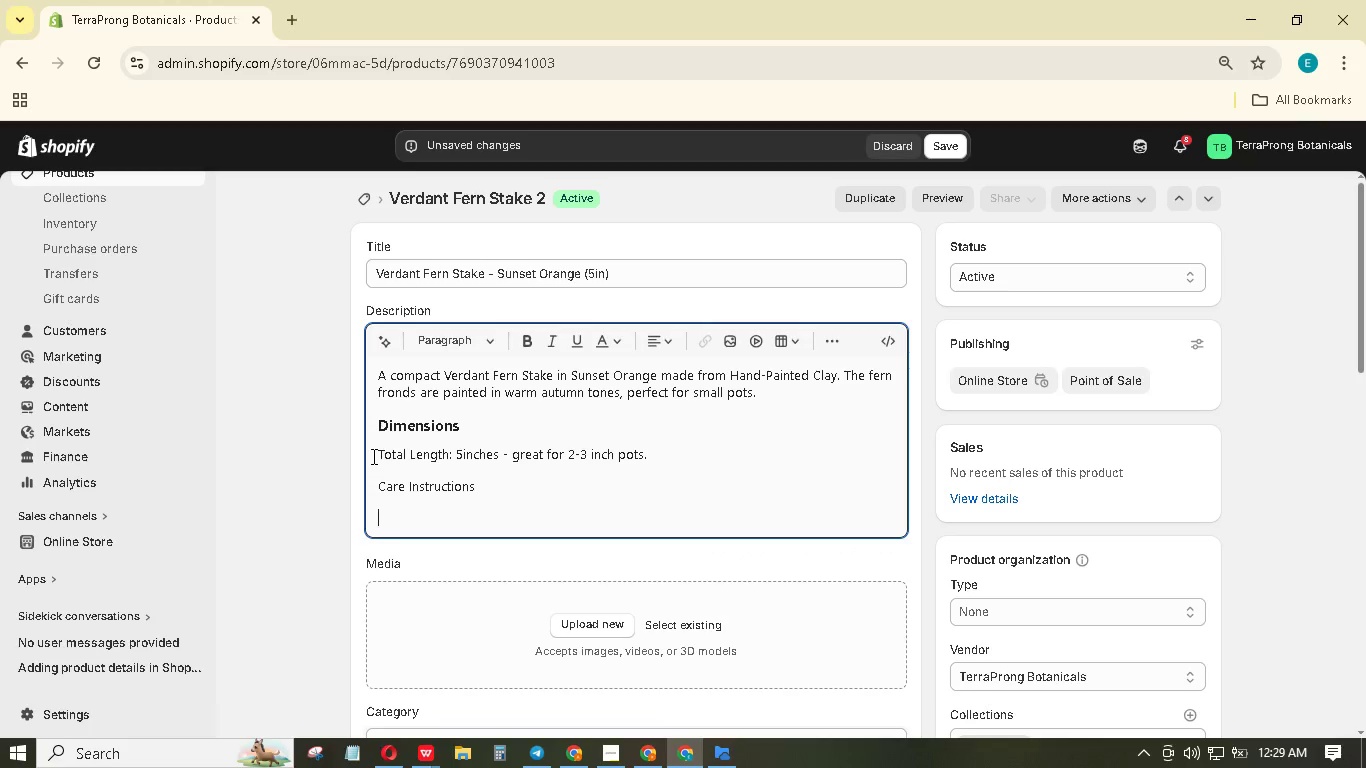 
hold_key(key=ShiftLeft, duration=1.2)
 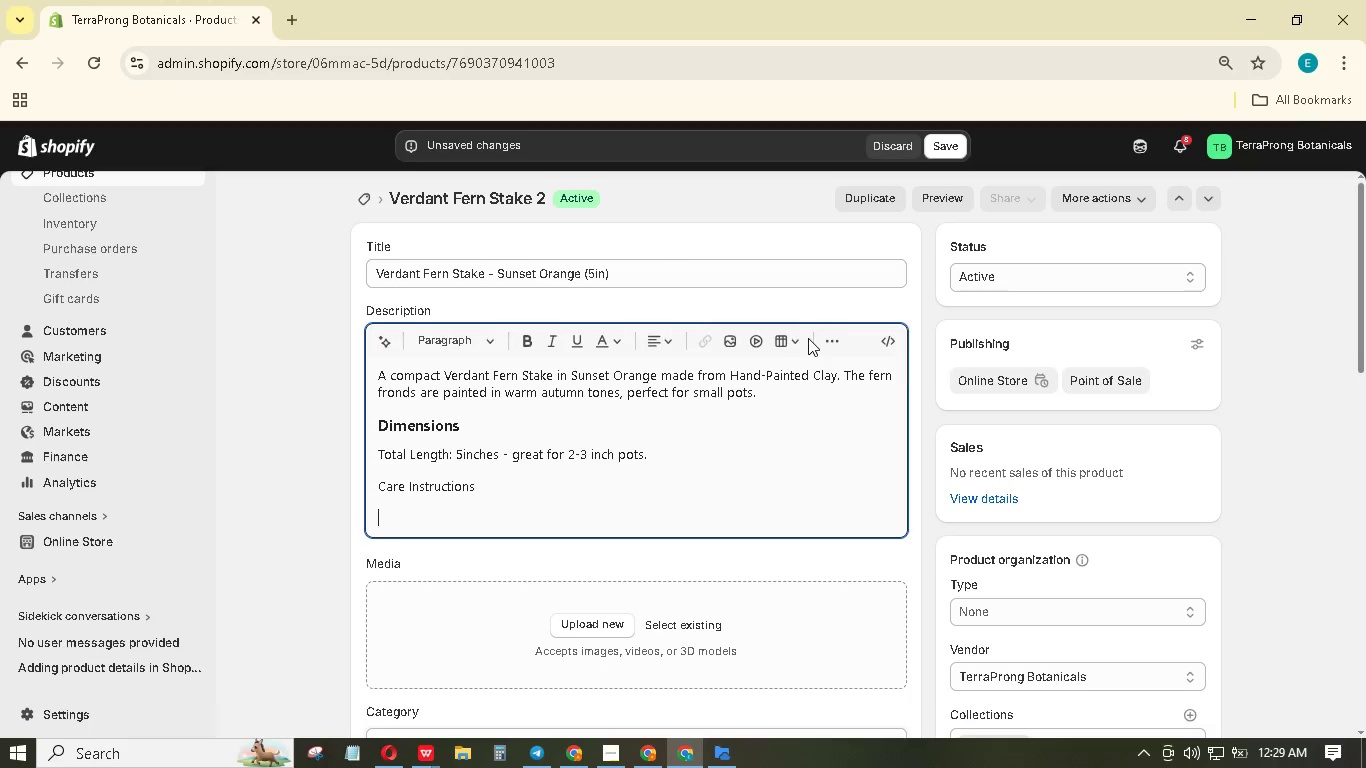 
double_click([837, 339])
 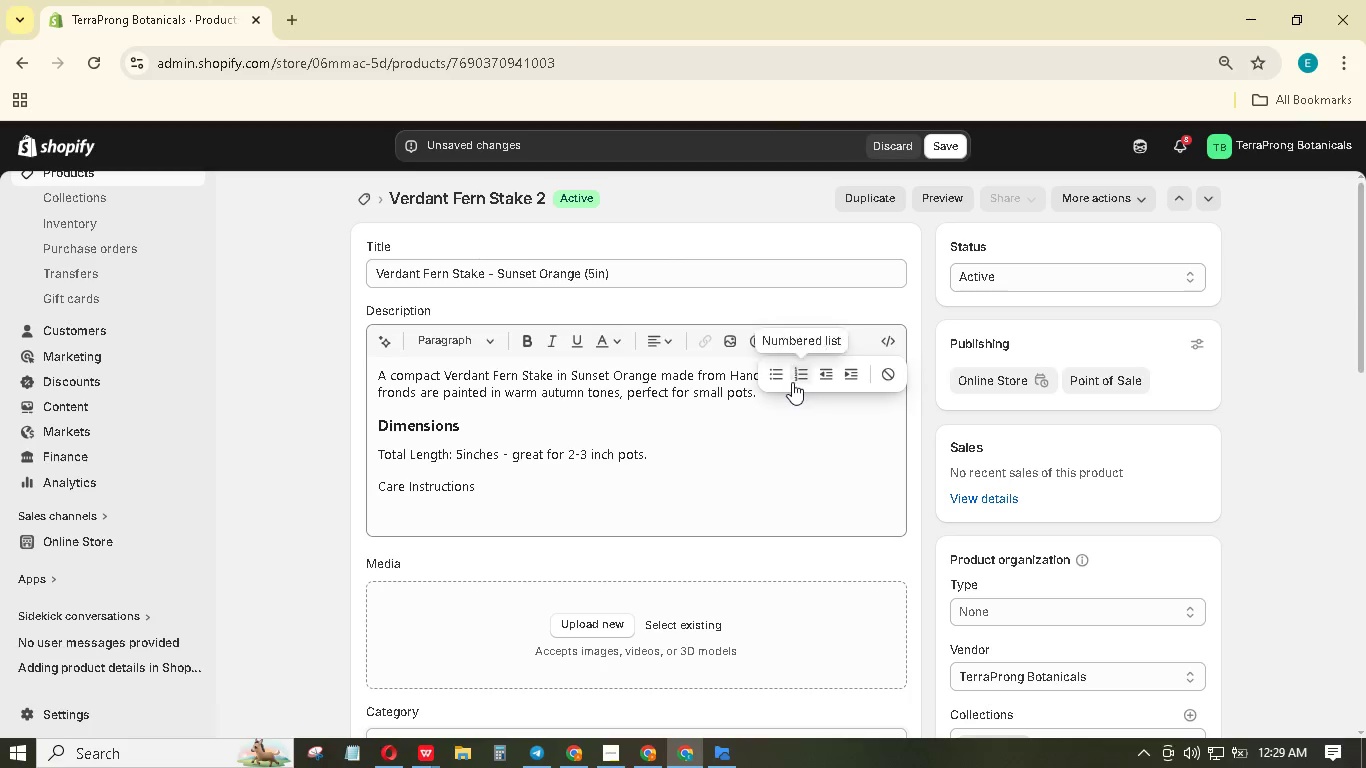 
left_click([781, 373])
 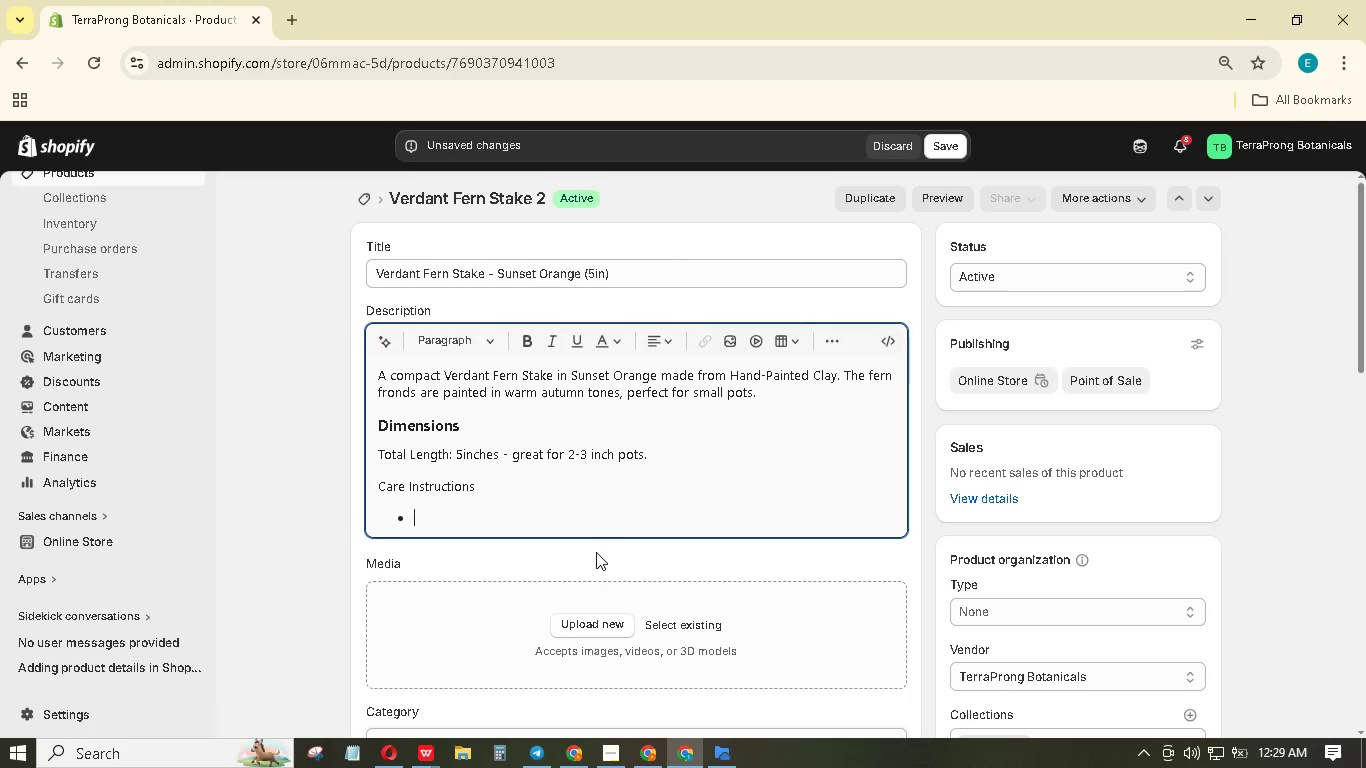 
type(Hand-painted - avoid direct sunlight.)
 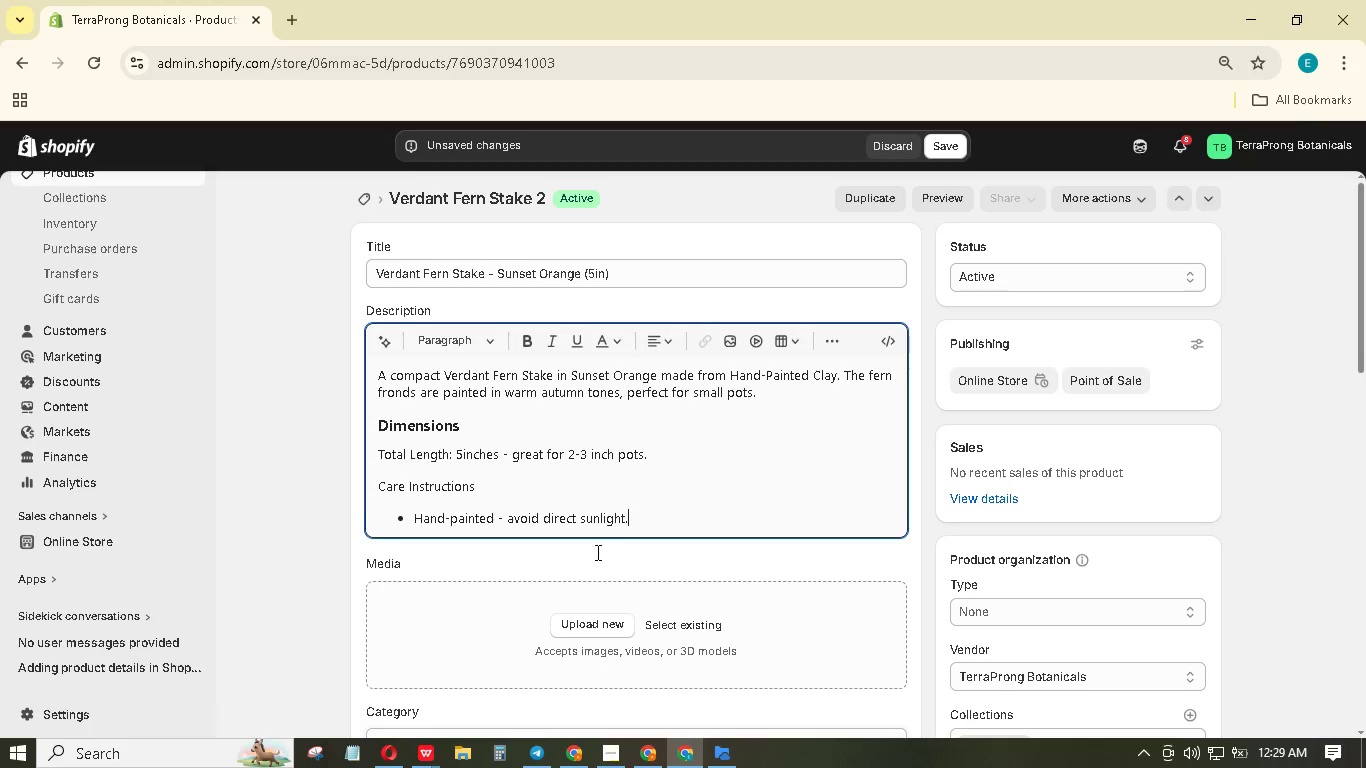 
key(Enter)
 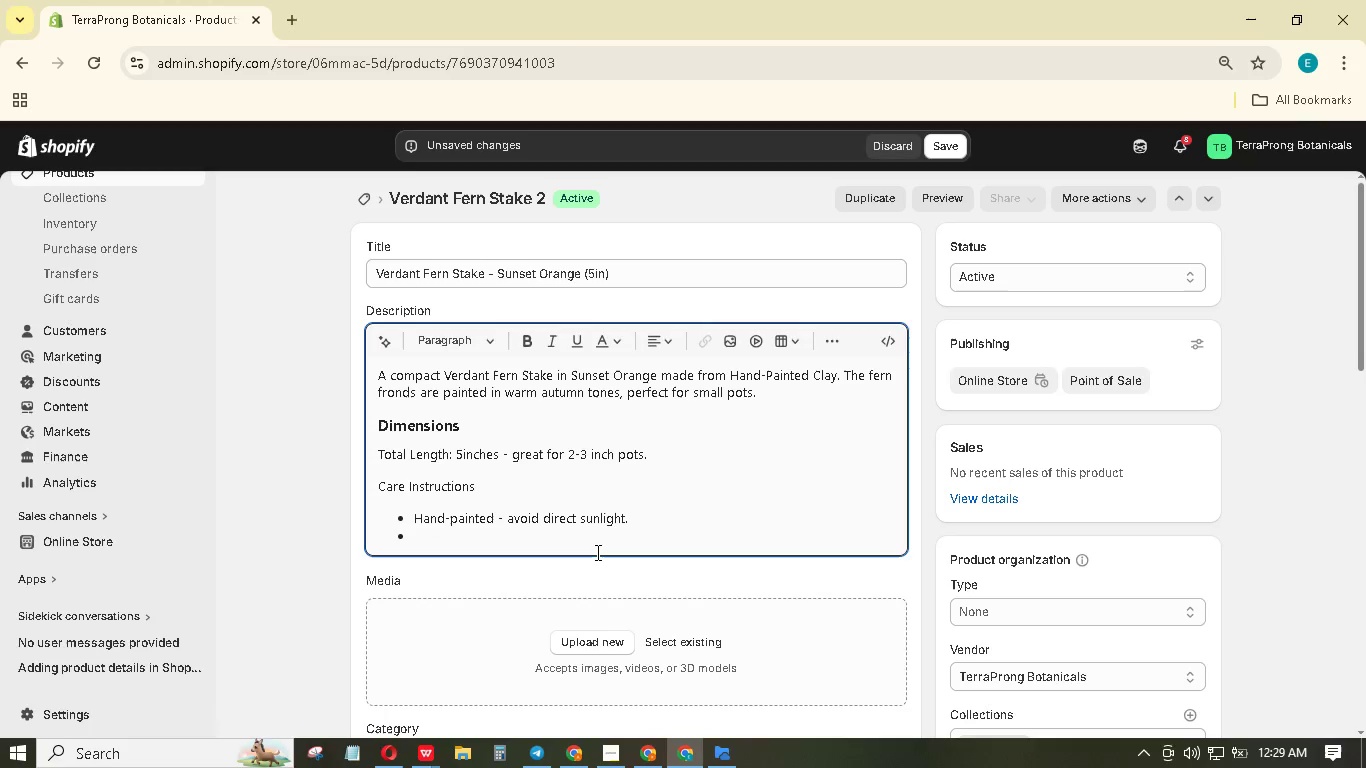 
type(Wipe gently)
 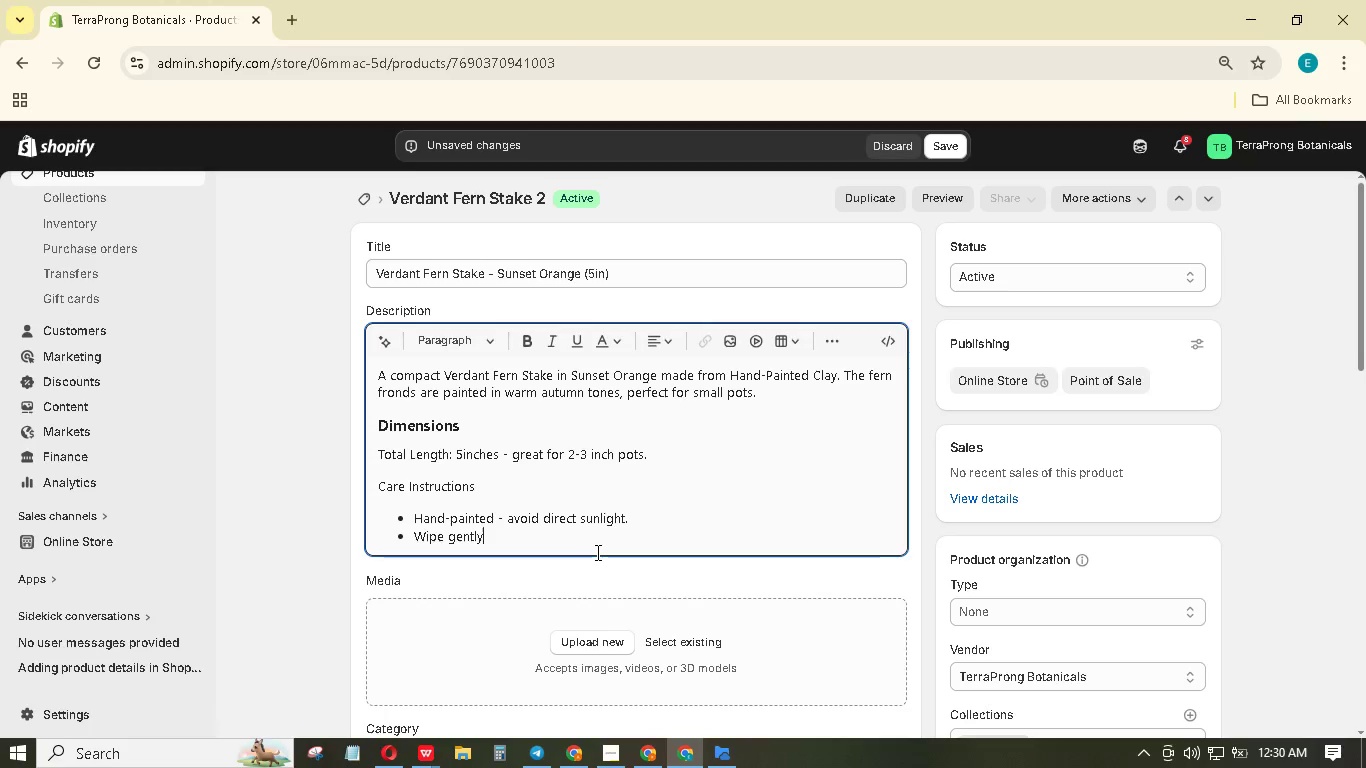 
key(Enter)
 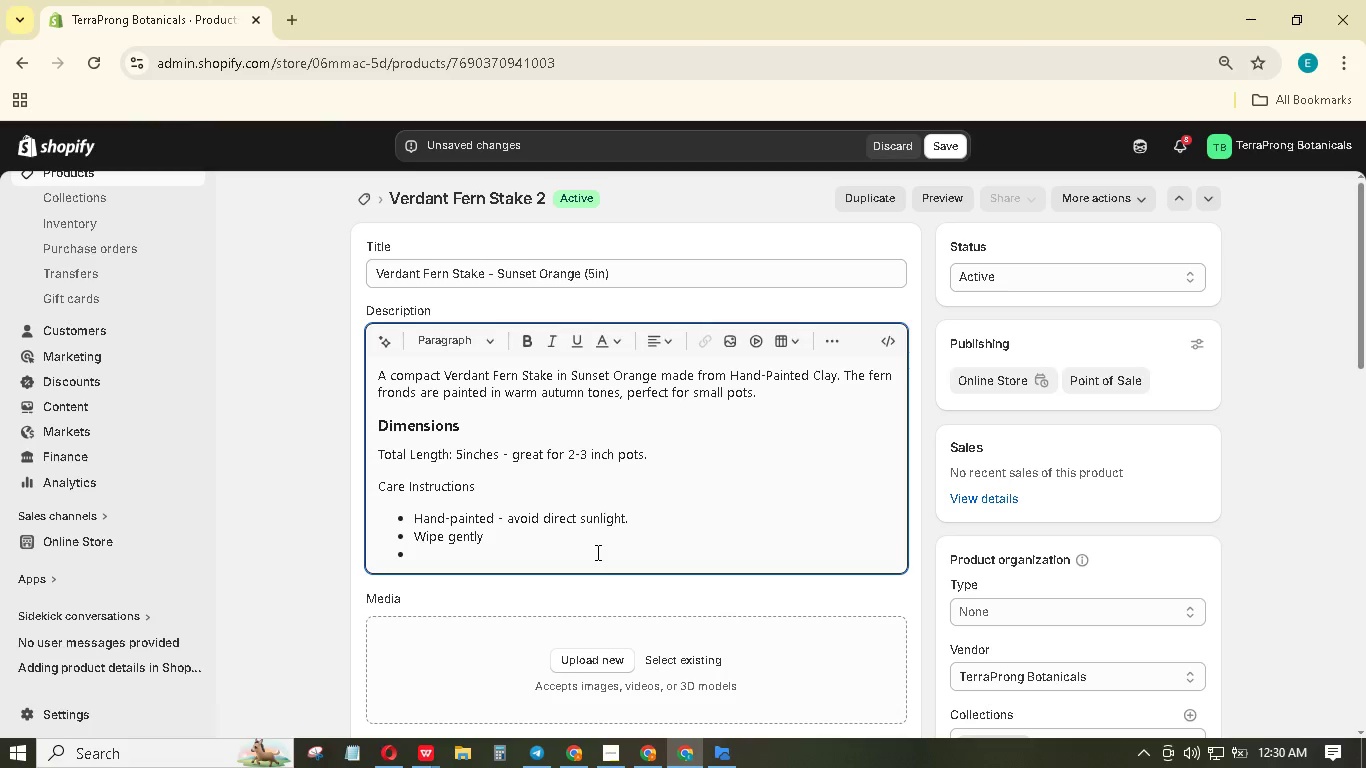 
type(Seasonal - bet for autumn.)
 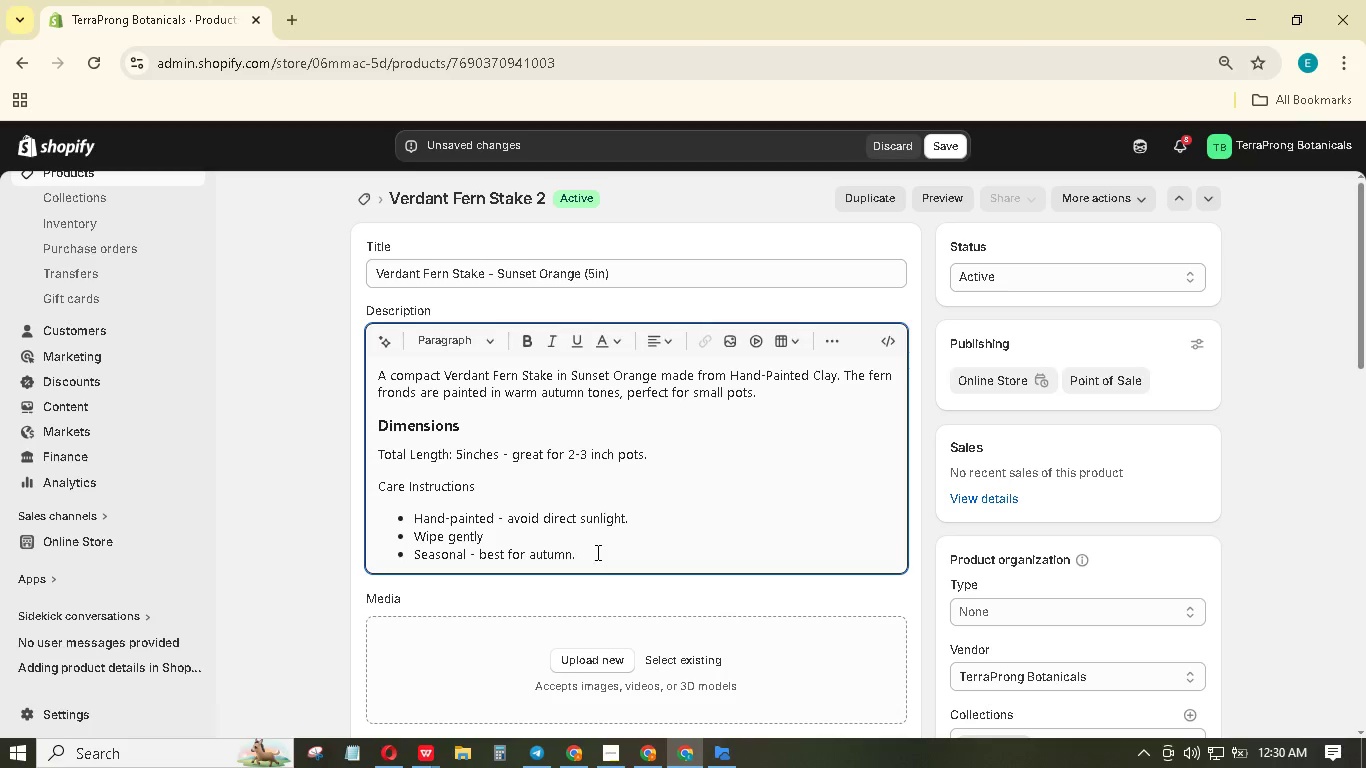 
left_click([614, 528])
 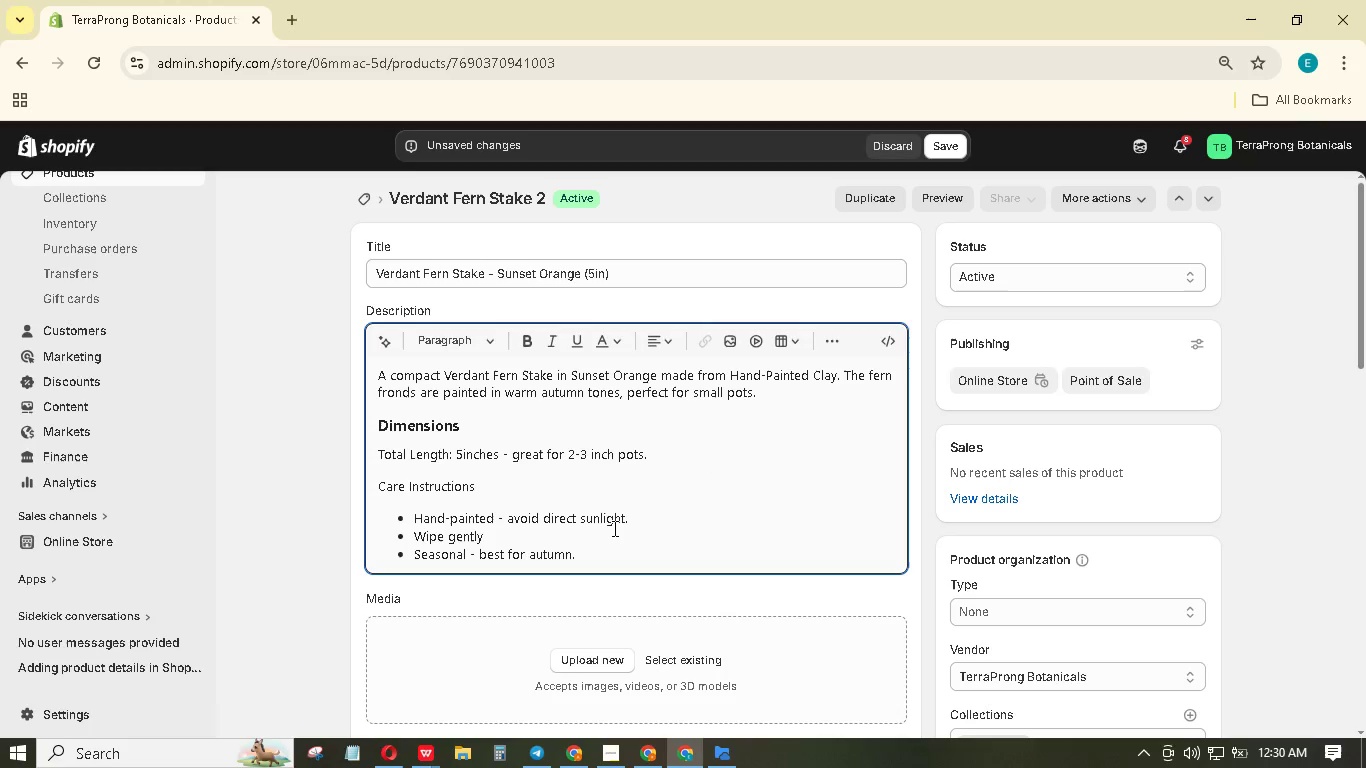 
key(Period)
 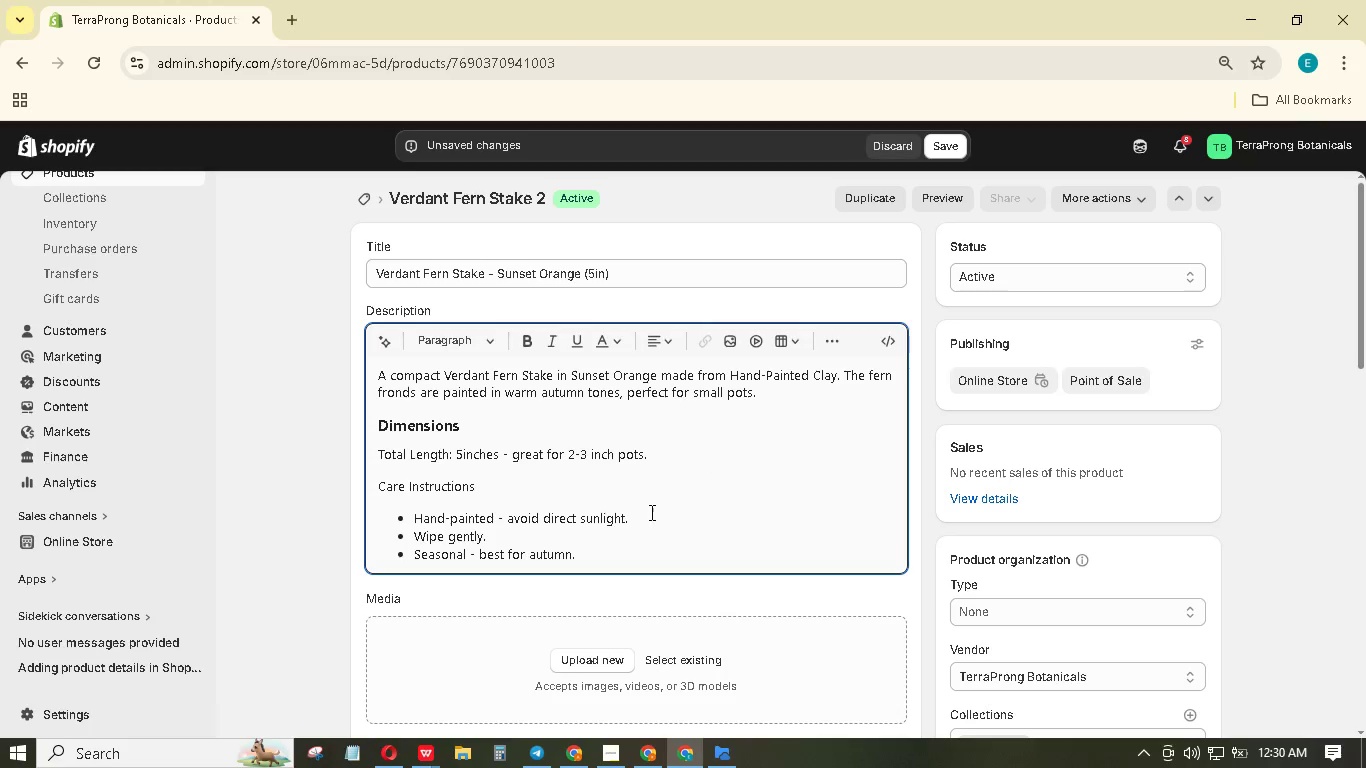 
left_click([650, 512])
 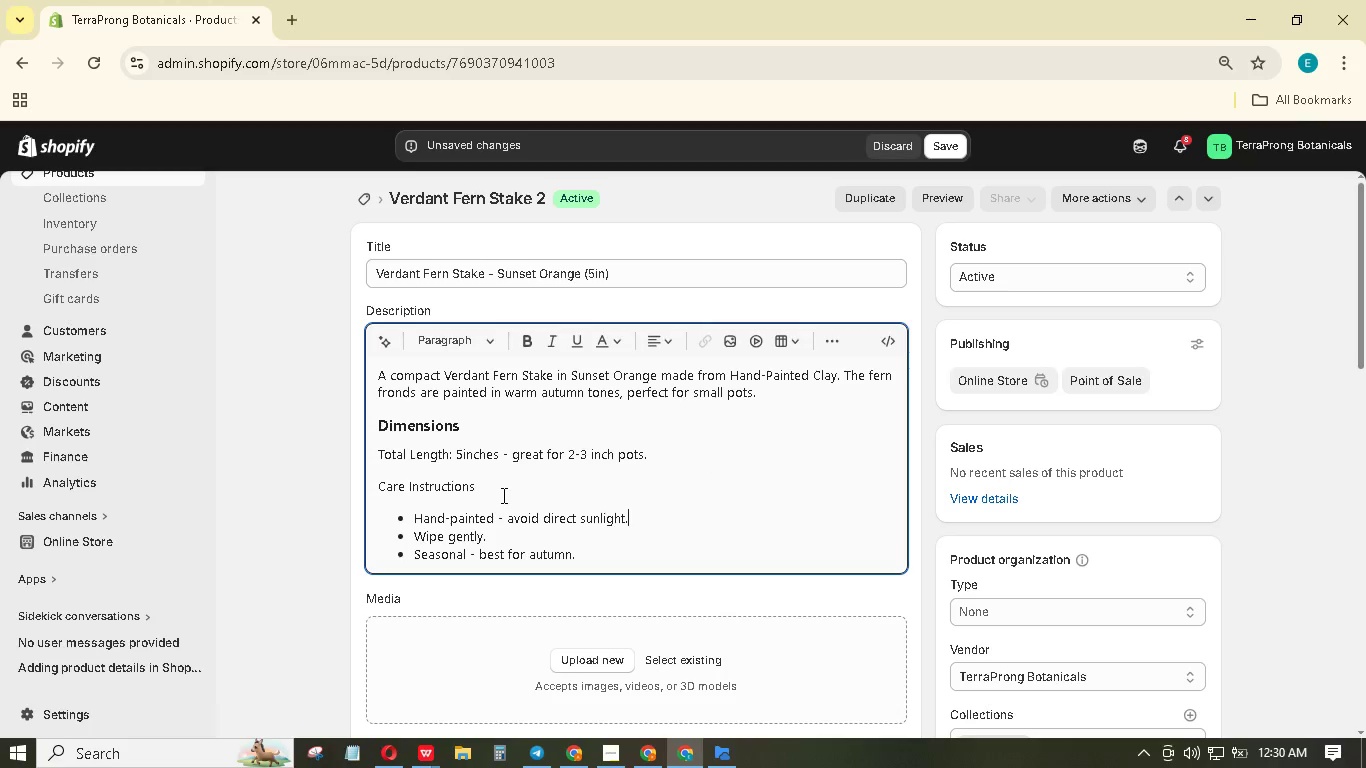 
left_click_drag(start_coordinate=[499, 486], to_coordinate=[375, 475])
 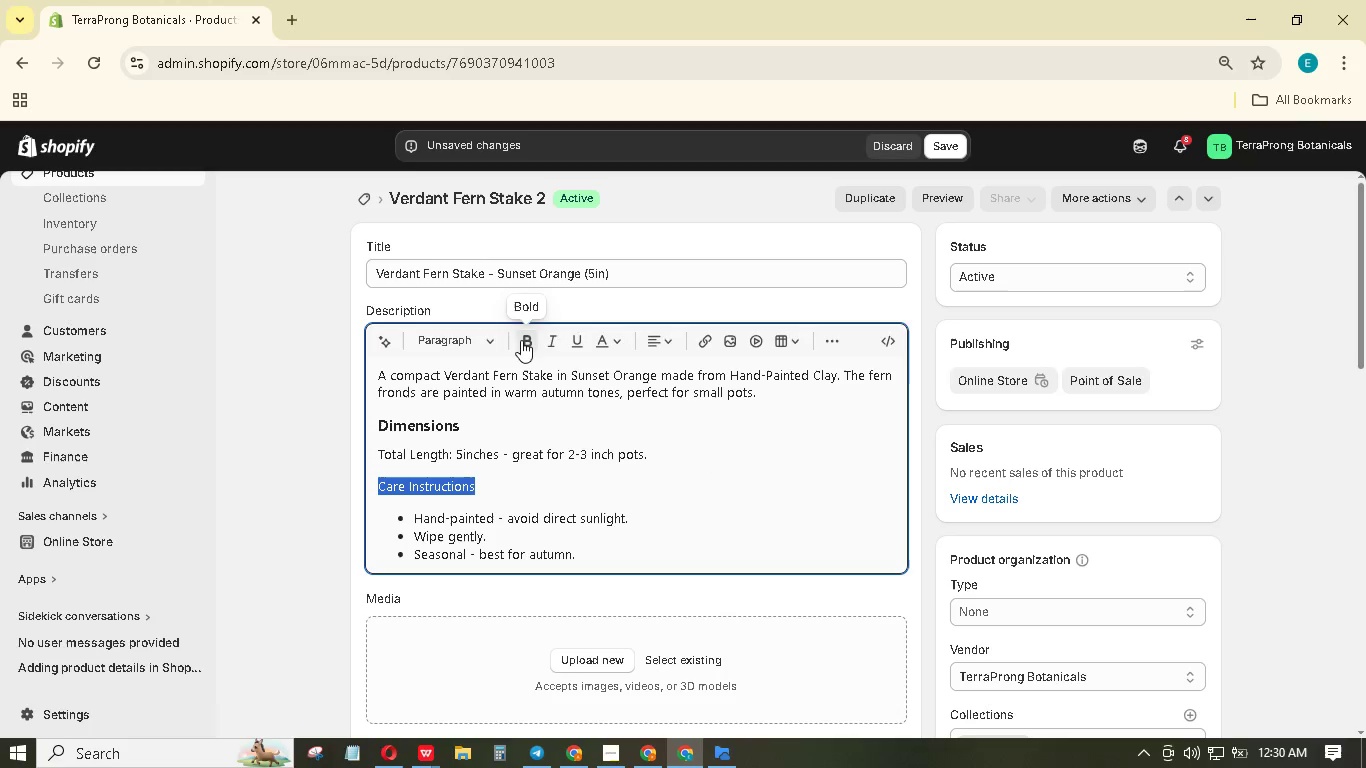 
left_click([521, 340])
 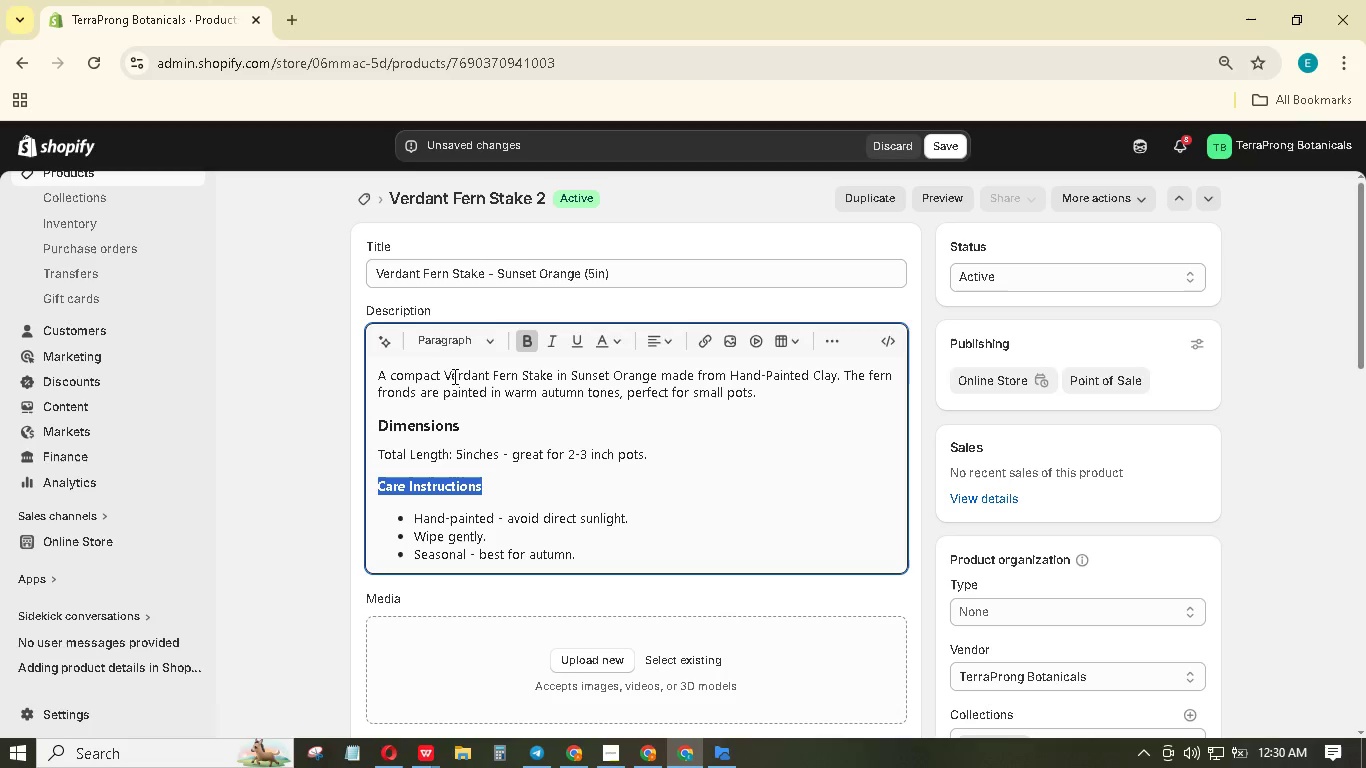 
left_click_drag(start_coordinate=[442, 370], to_coordinate=[552, 370])
 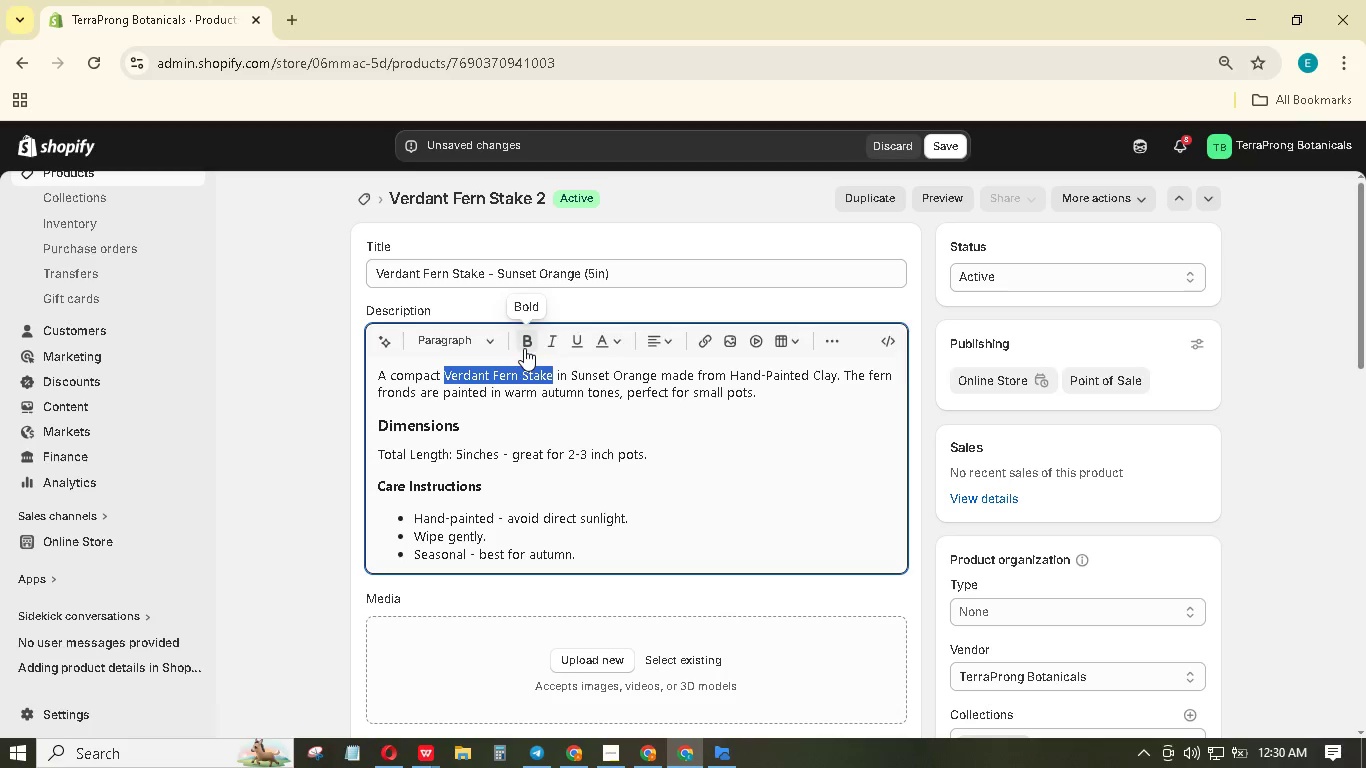 
left_click([524, 344])
 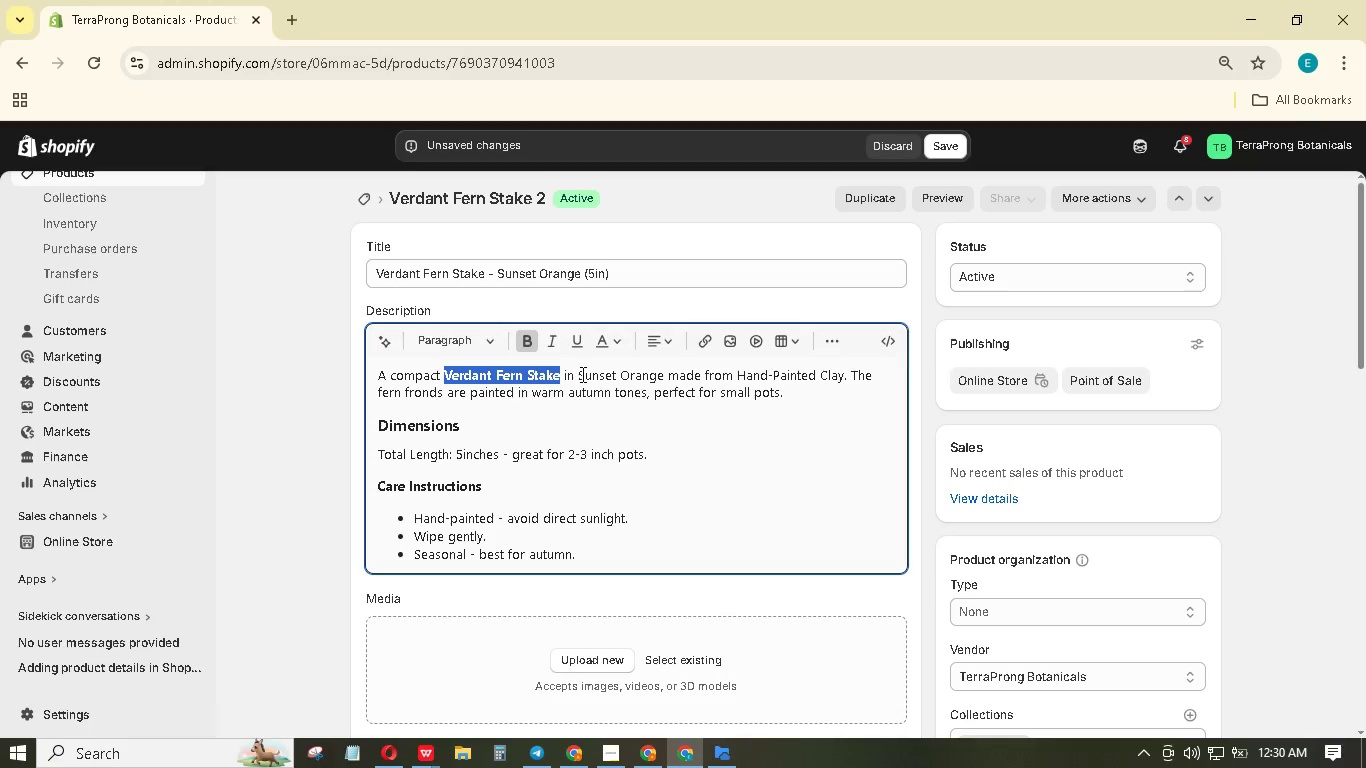 
left_click_drag(start_coordinate=[578, 373], to_coordinate=[664, 347])
 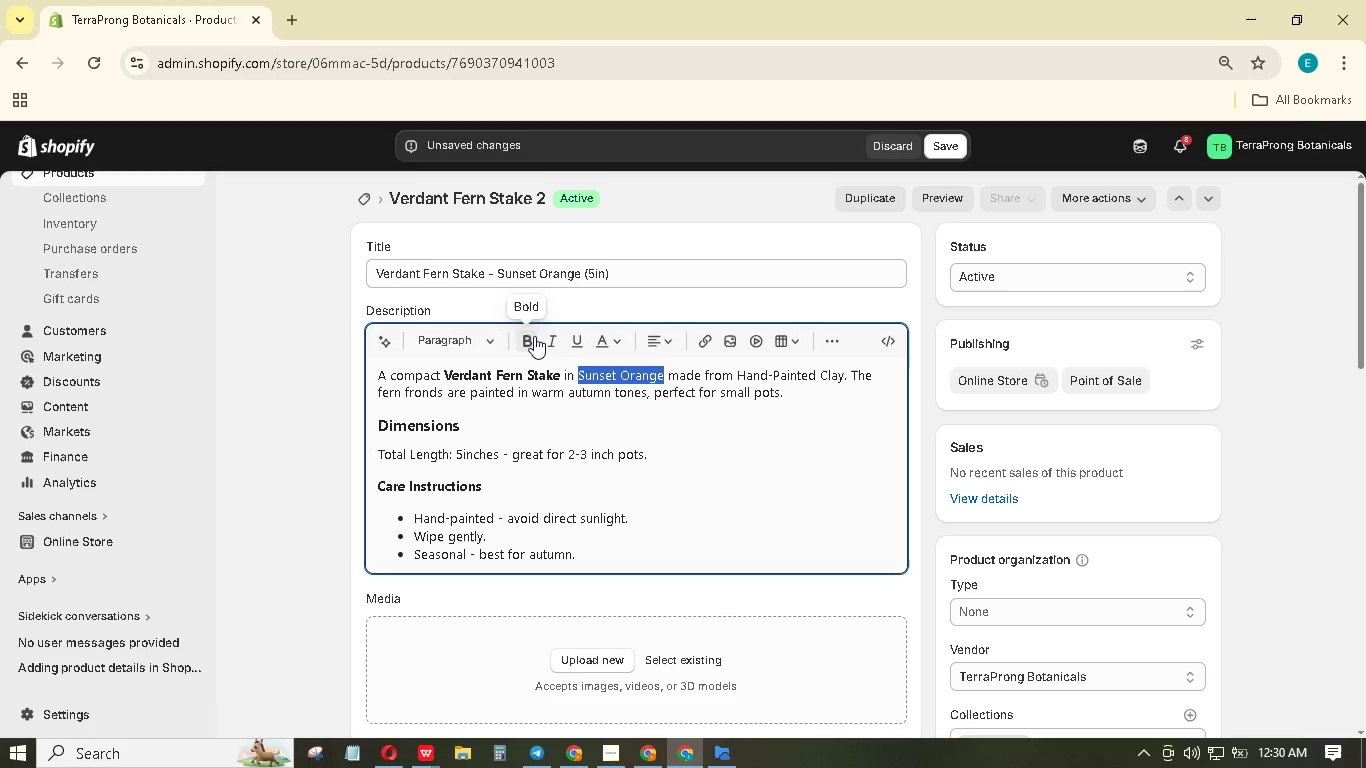 
left_click([532, 336])
 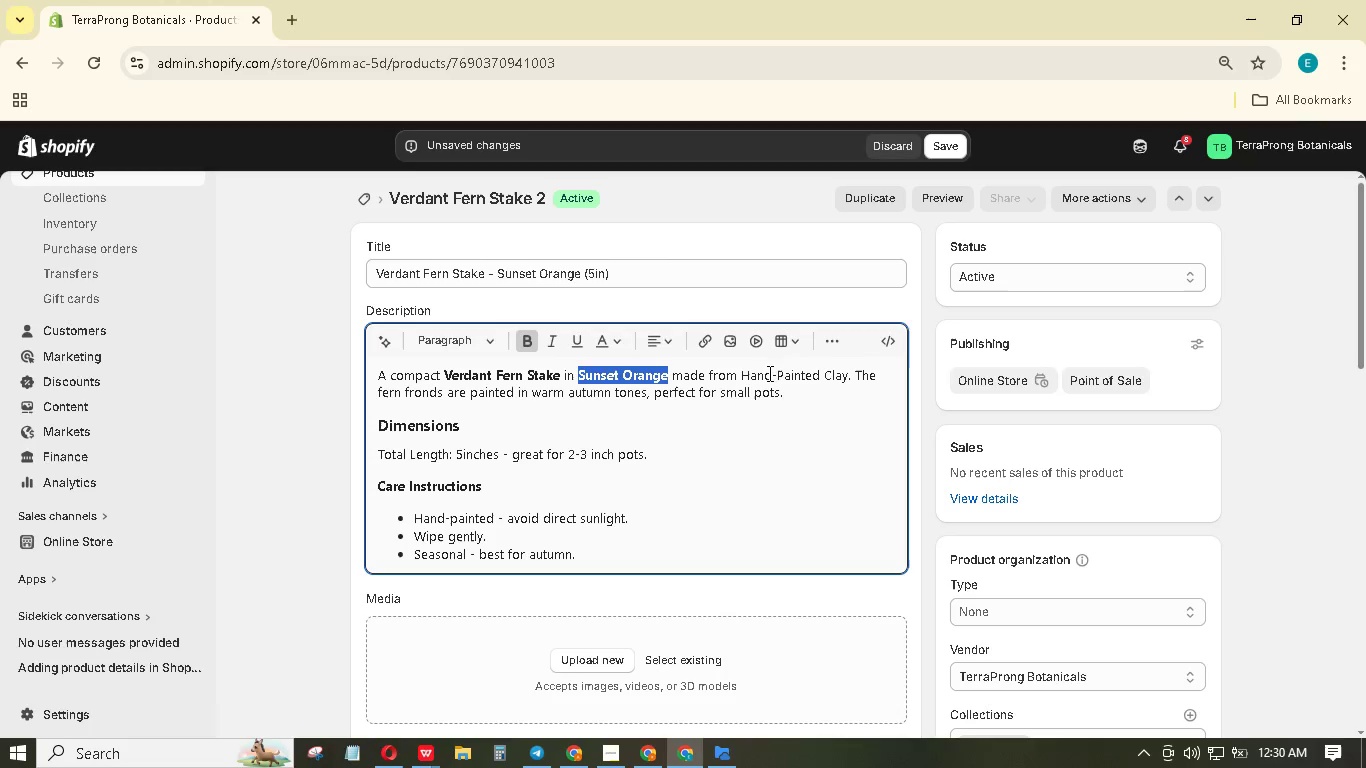 
left_click_drag(start_coordinate=[740, 372], to_coordinate=[845, 371])
 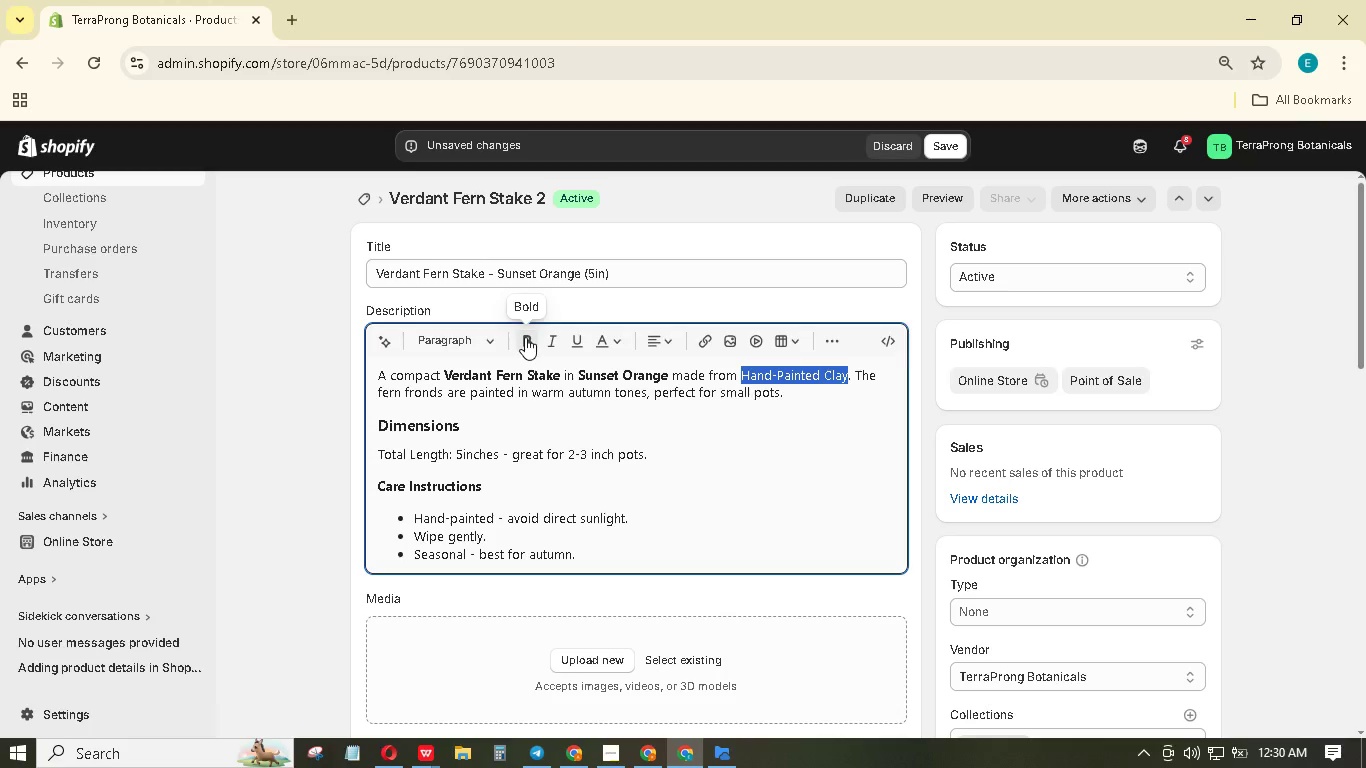 
left_click([525, 335])
 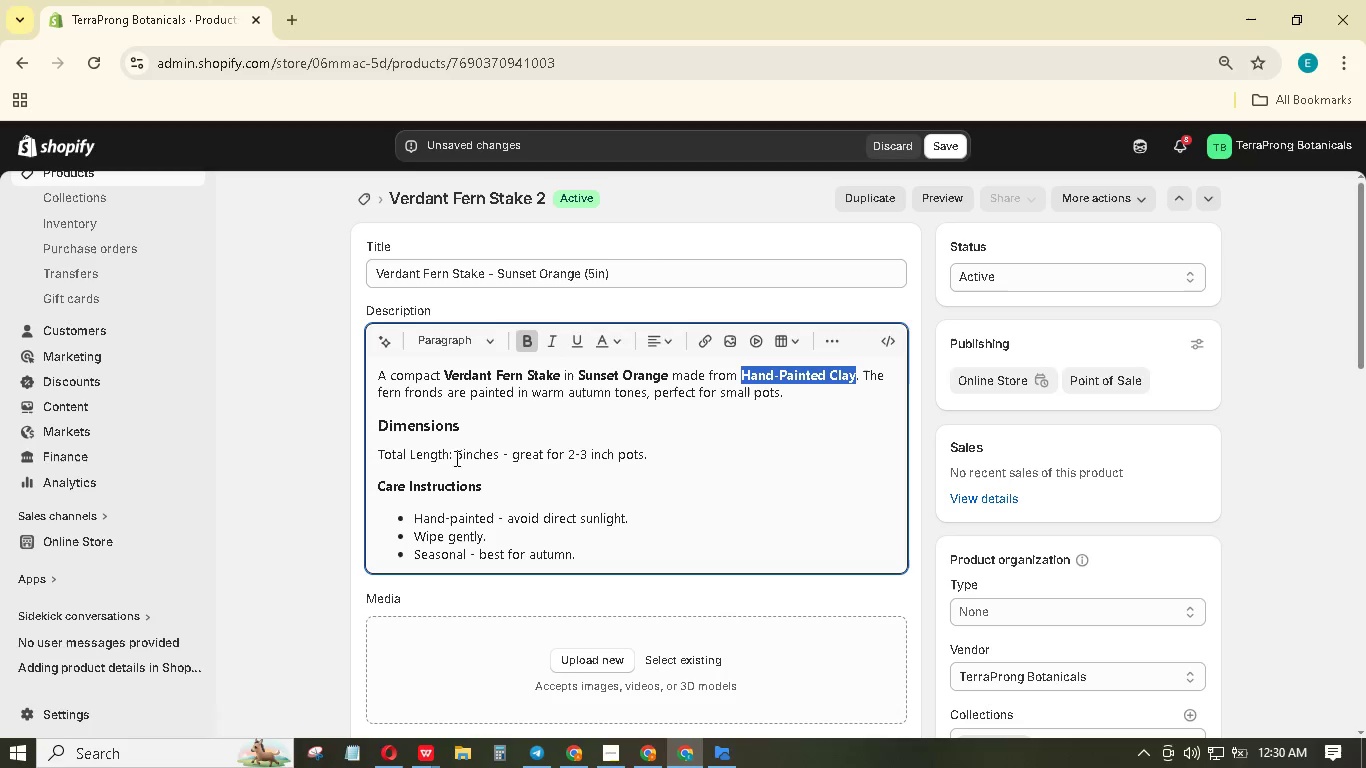 
left_click_drag(start_coordinate=[457, 455], to_coordinate=[498, 456])
 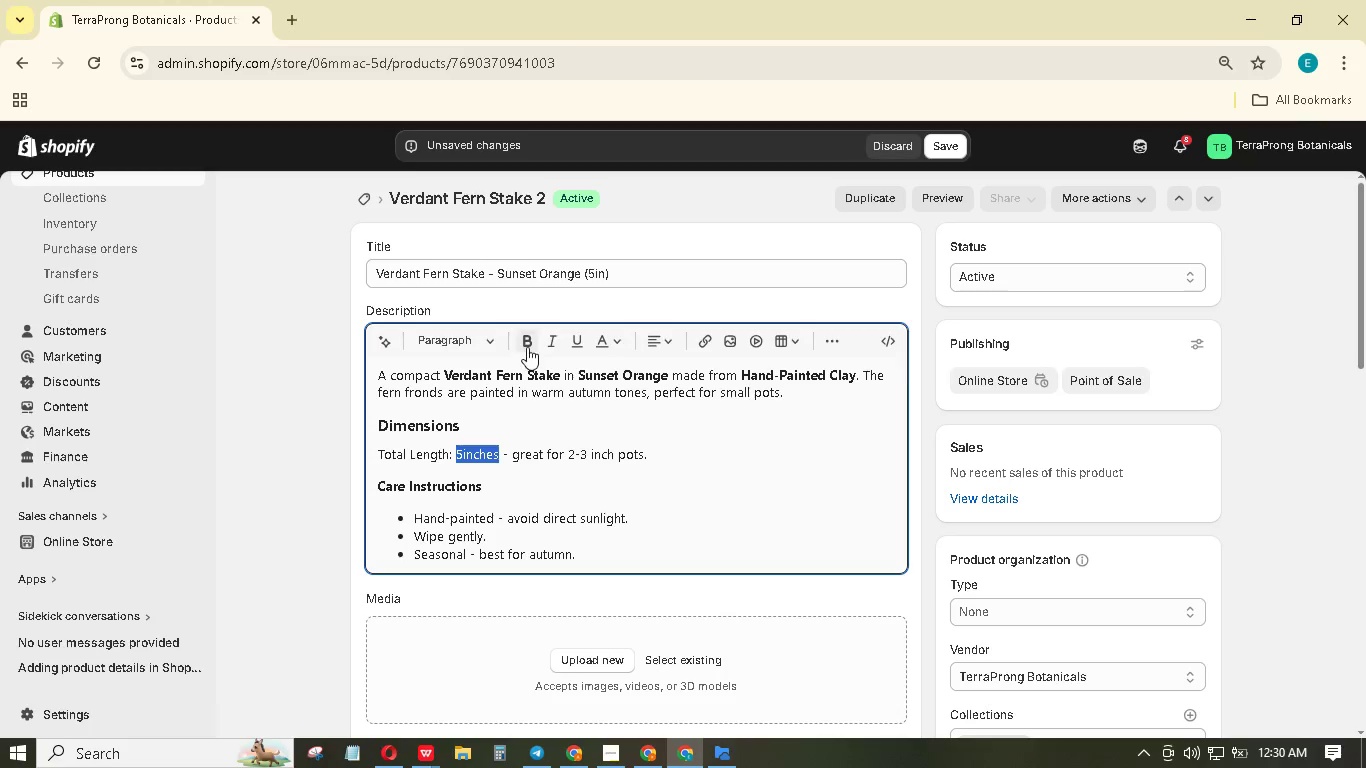 
left_click([527, 347])
 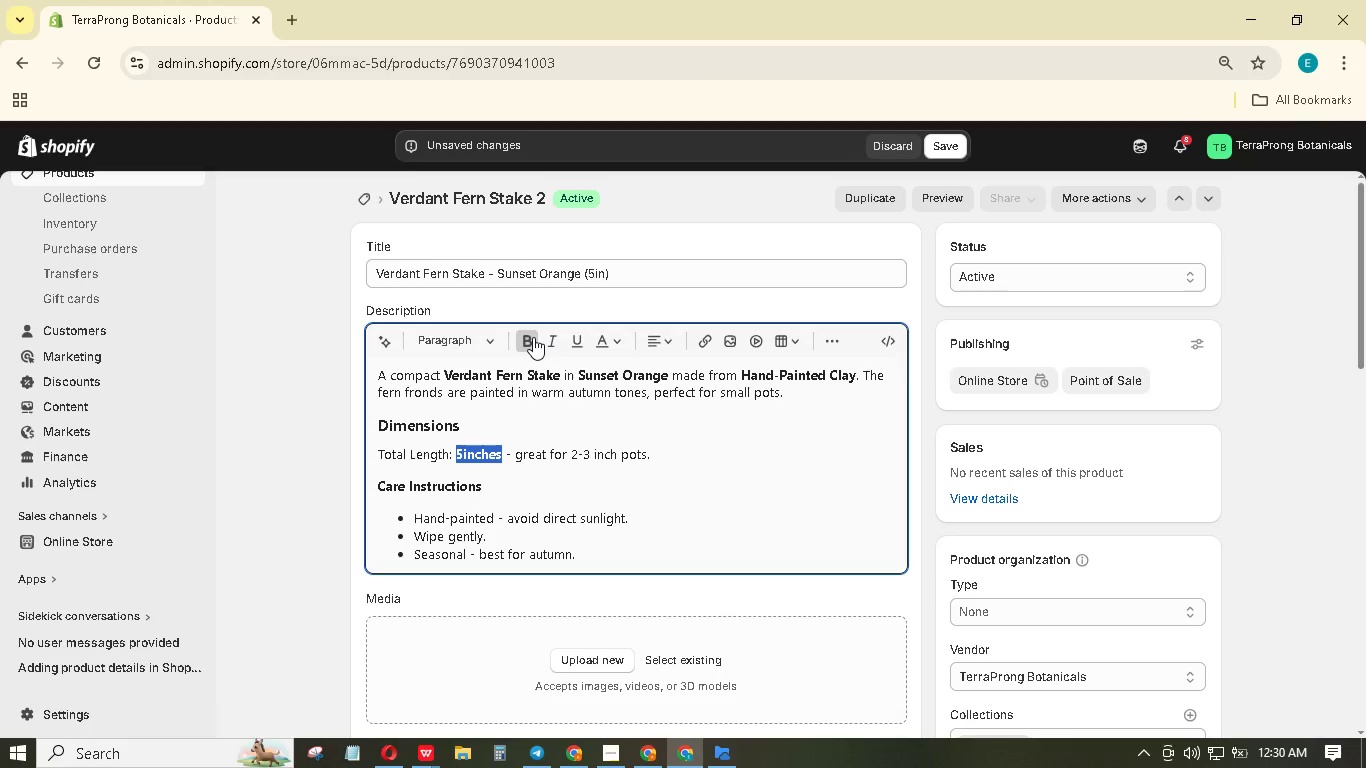 
wait(11.61)
 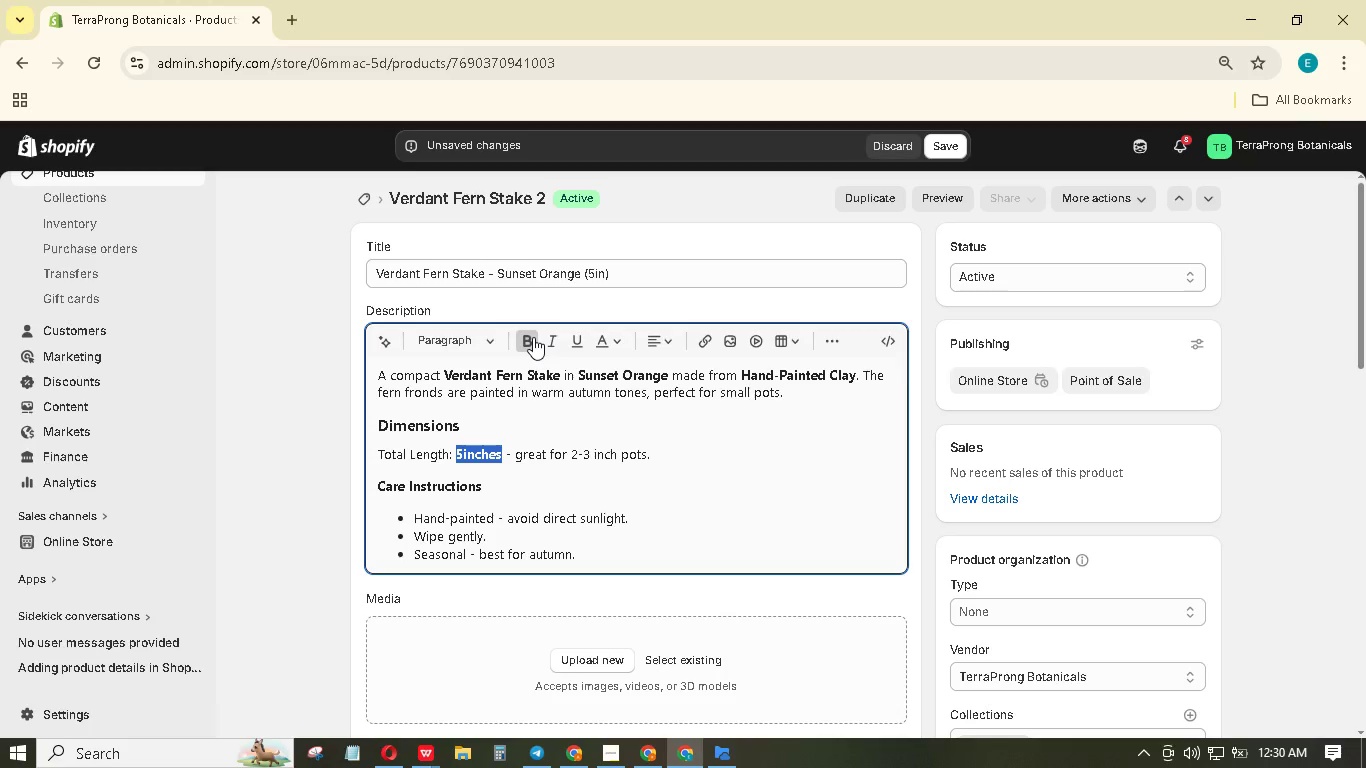 
scroll: coordinate [861, 424], scroll_direction: down, amount: 1.0
 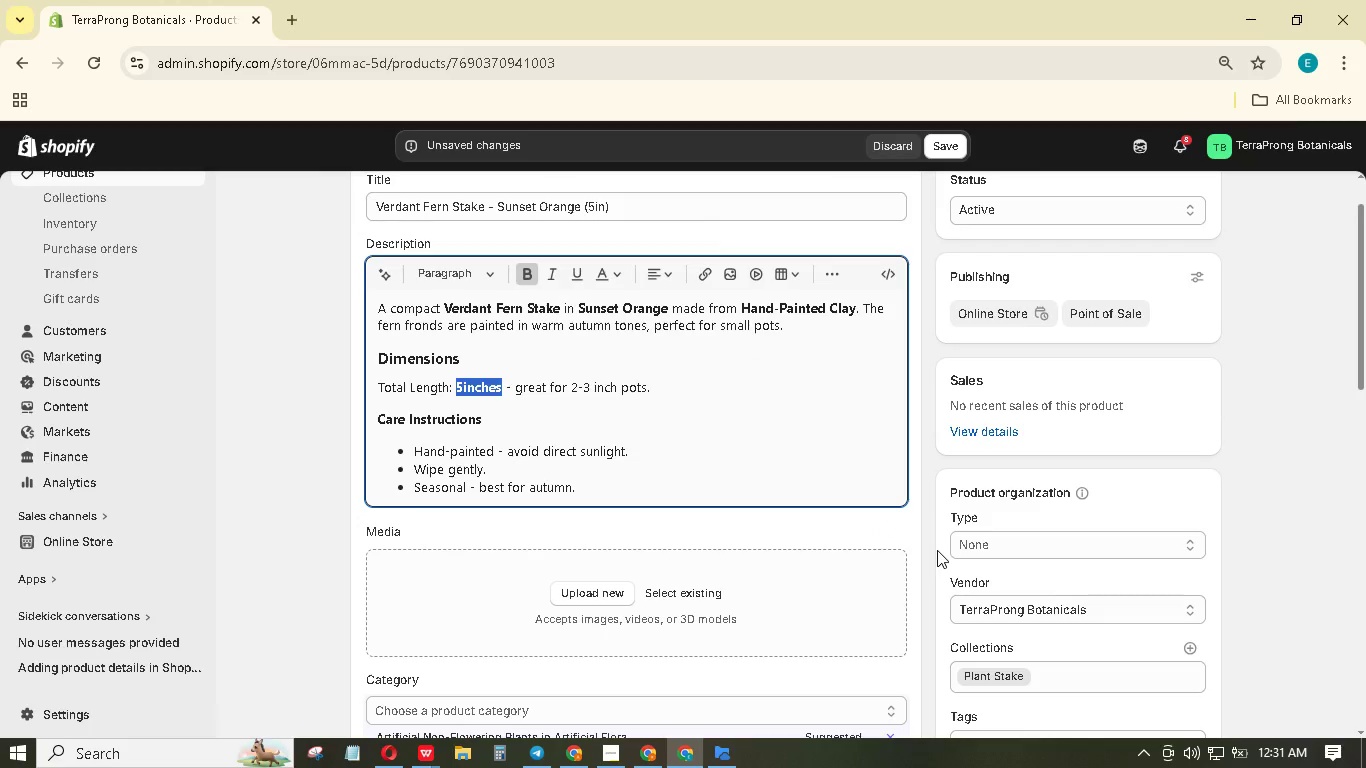 
wait(7.01)
 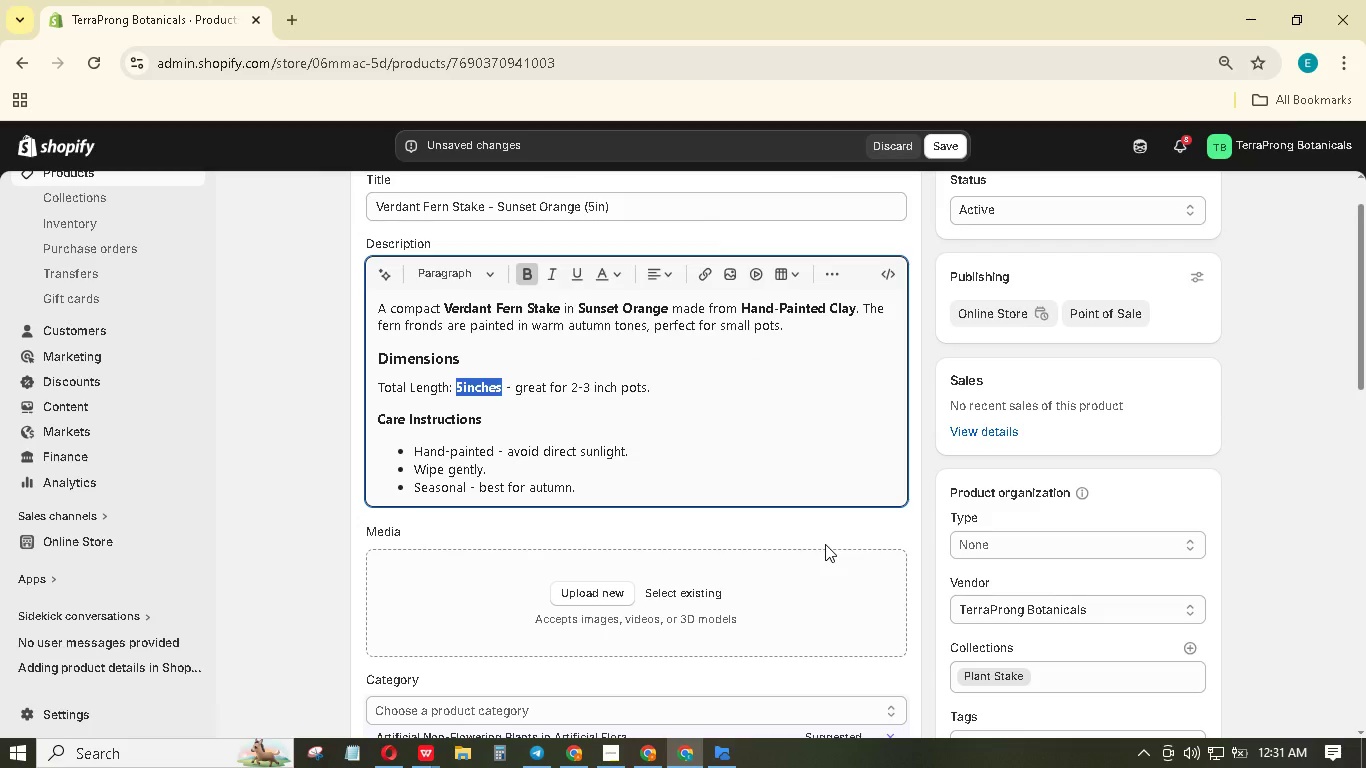 
scroll: coordinate [1112, 552], scroll_direction: down, amount: 2.0
 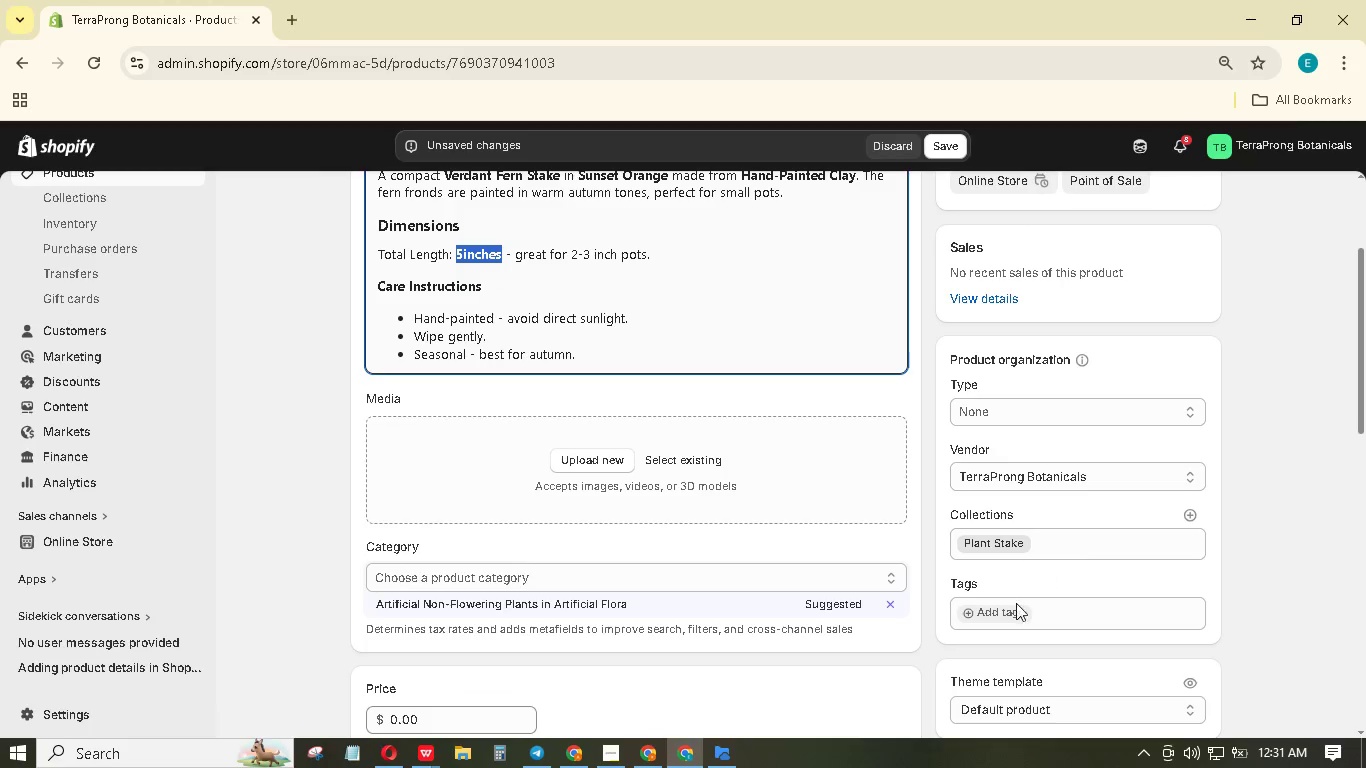 
left_click([1006, 612])
 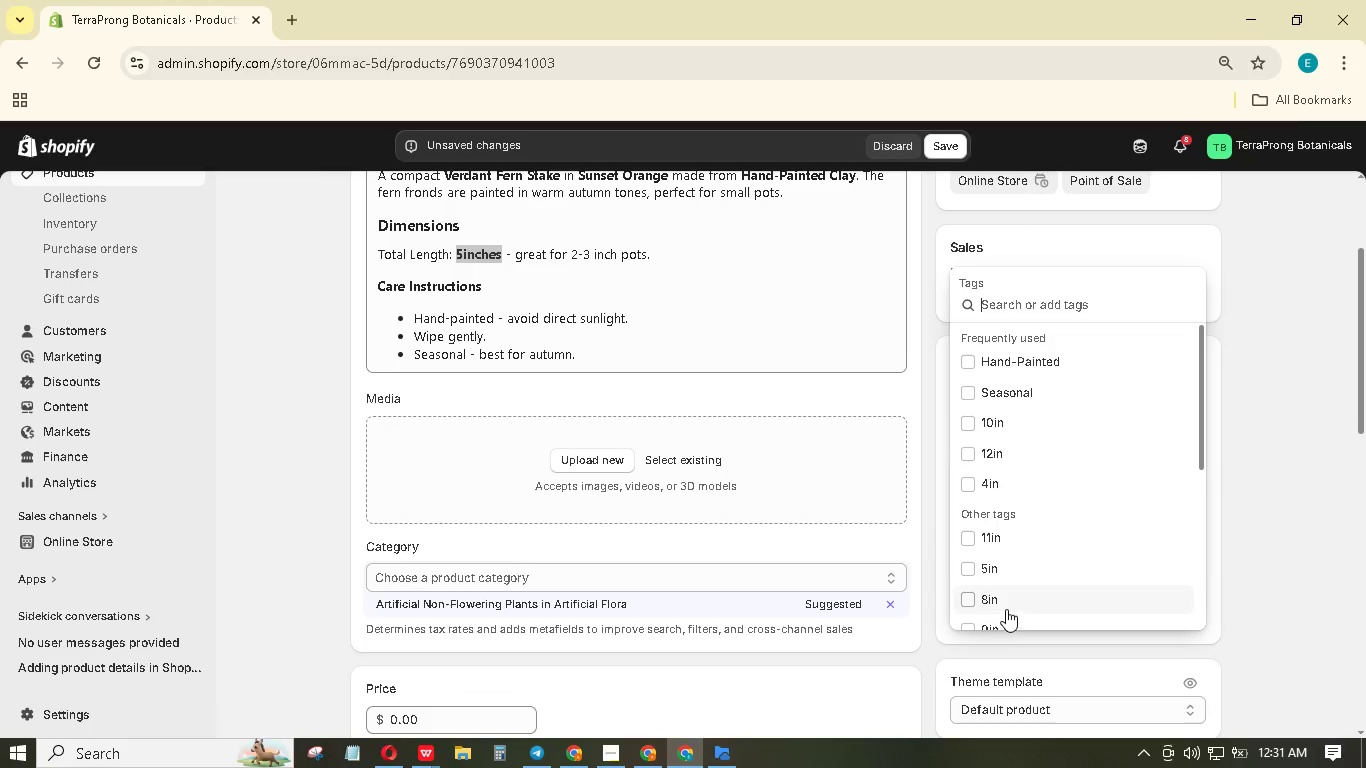 
left_click([972, 393])
 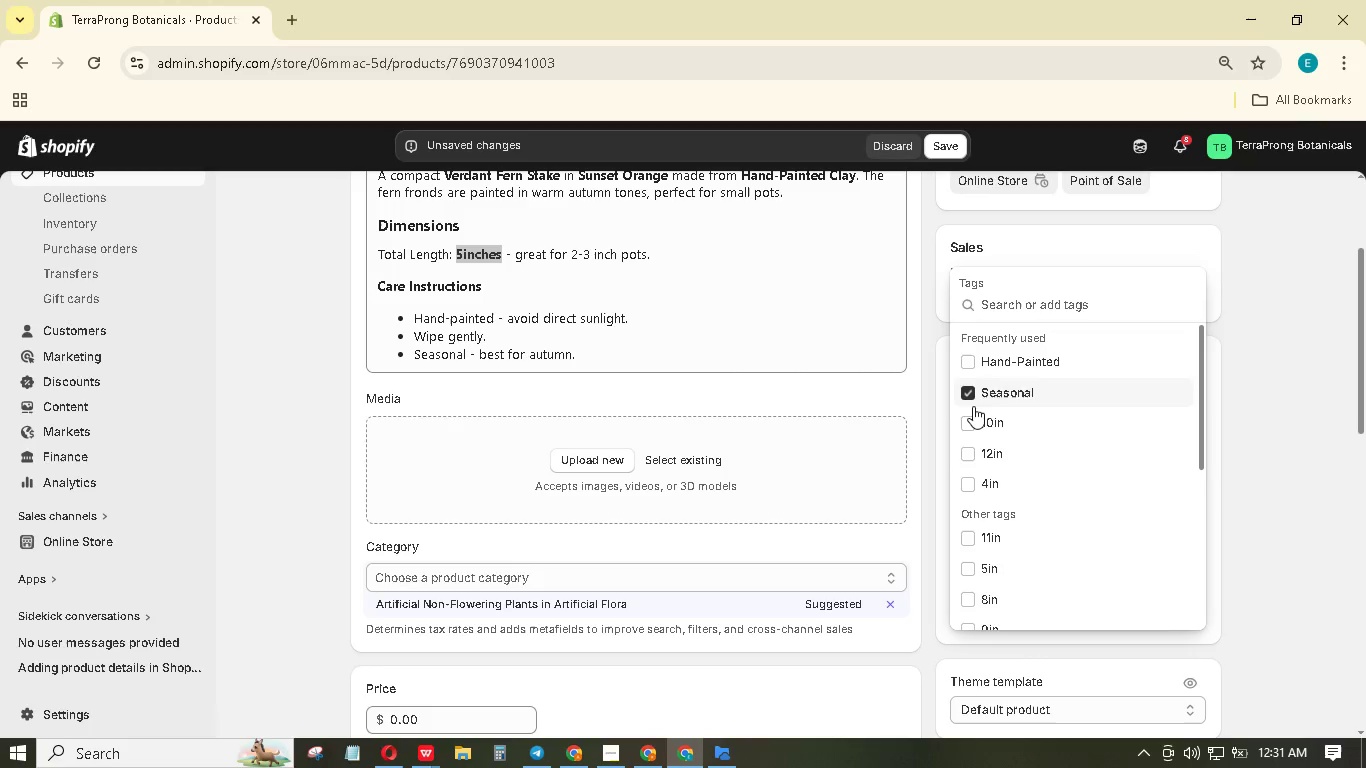 
scroll: coordinate [992, 459], scroll_direction: down, amount: 6.0
 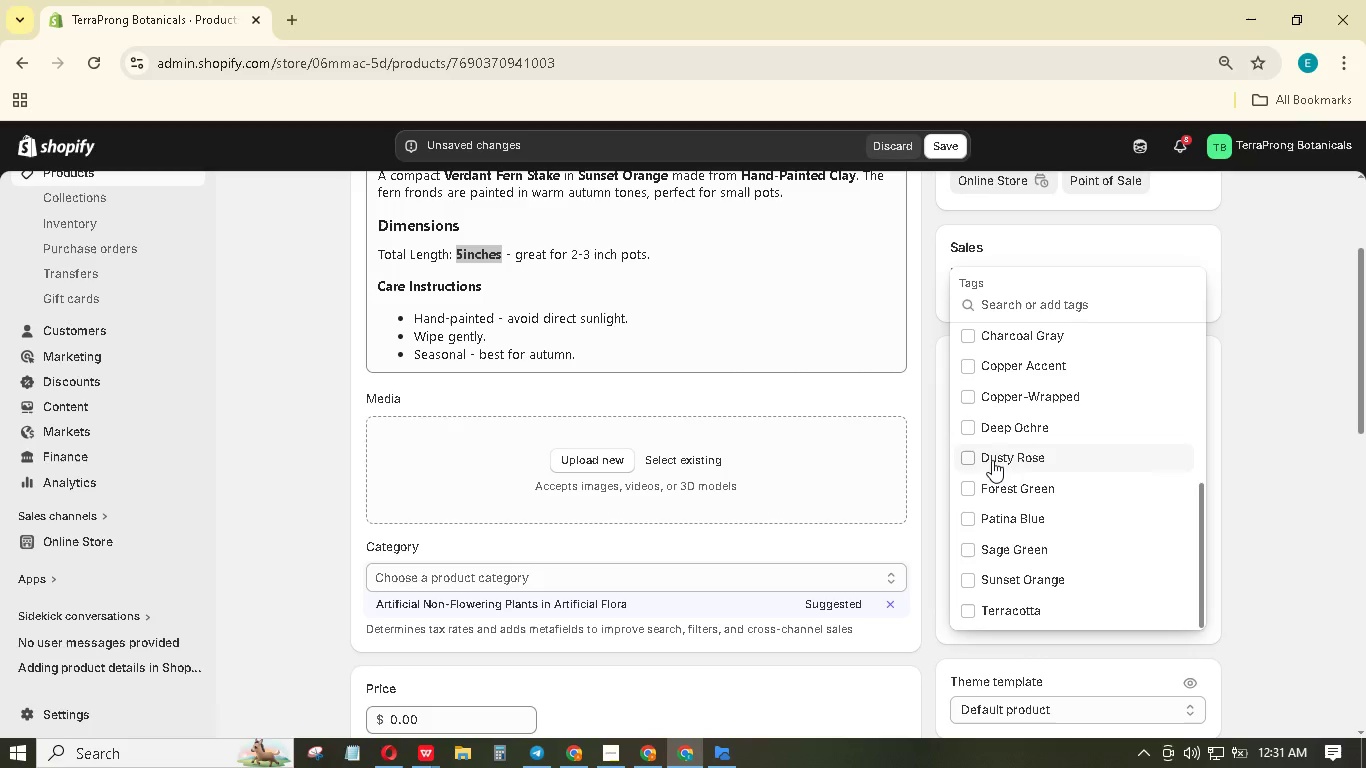 
scroll: coordinate [992, 460], scroll_direction: up, amount: 1.0
 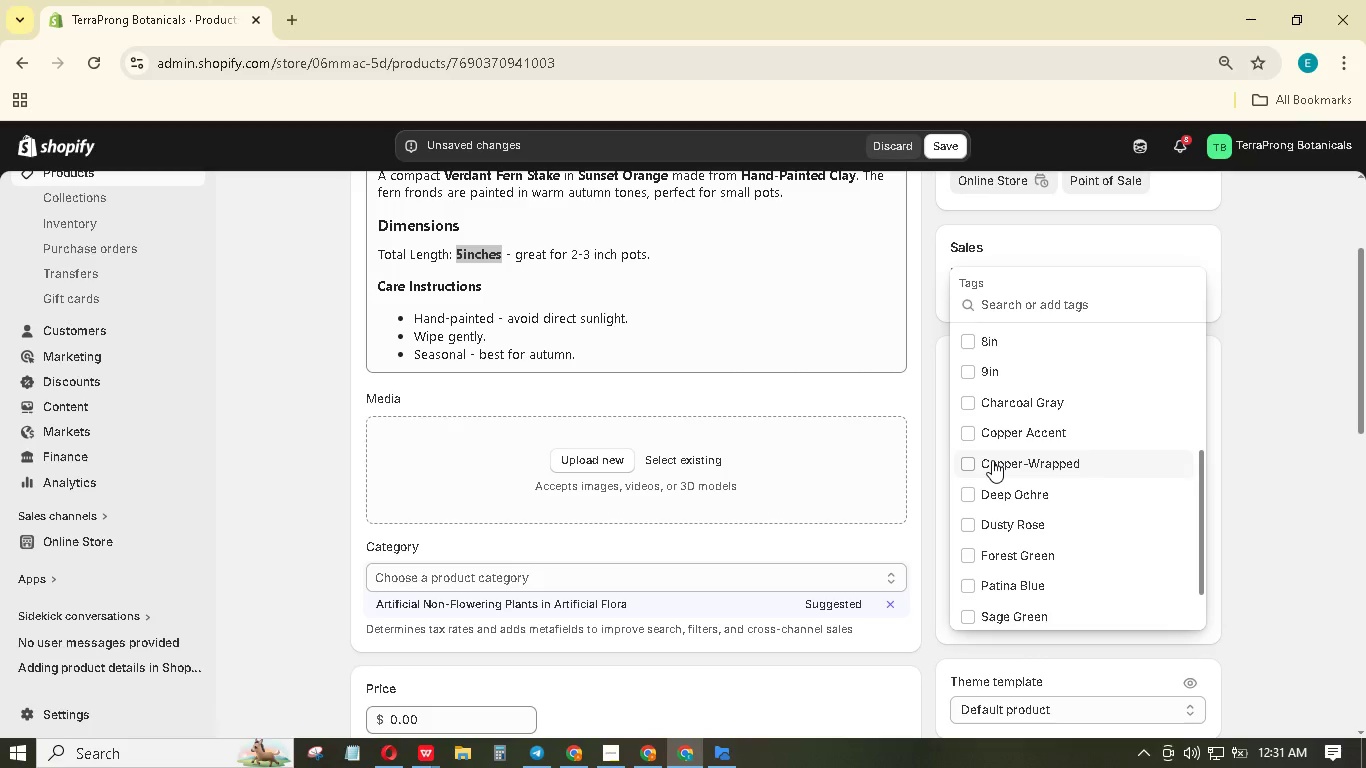 
scroll: coordinate [992, 460], scroll_direction: down, amount: 1.0
 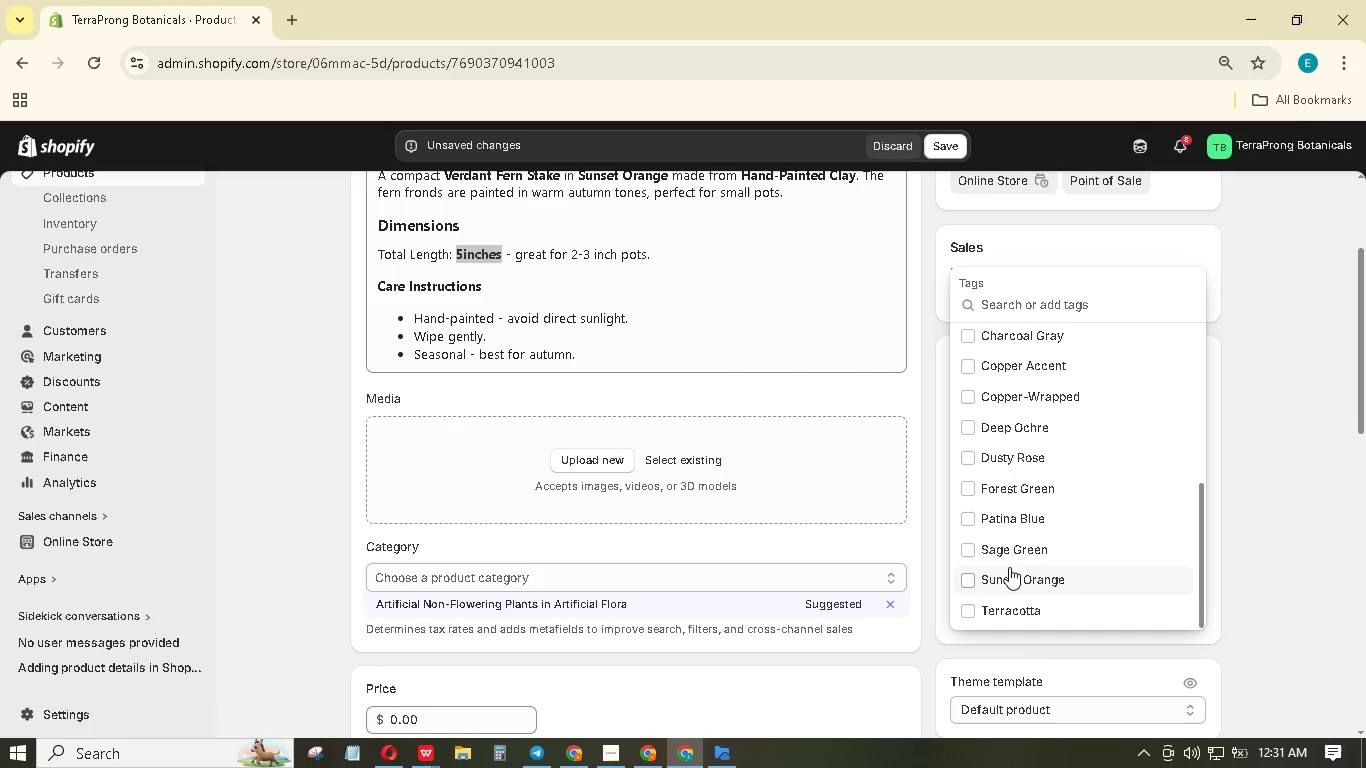 
left_click([1009, 573])
 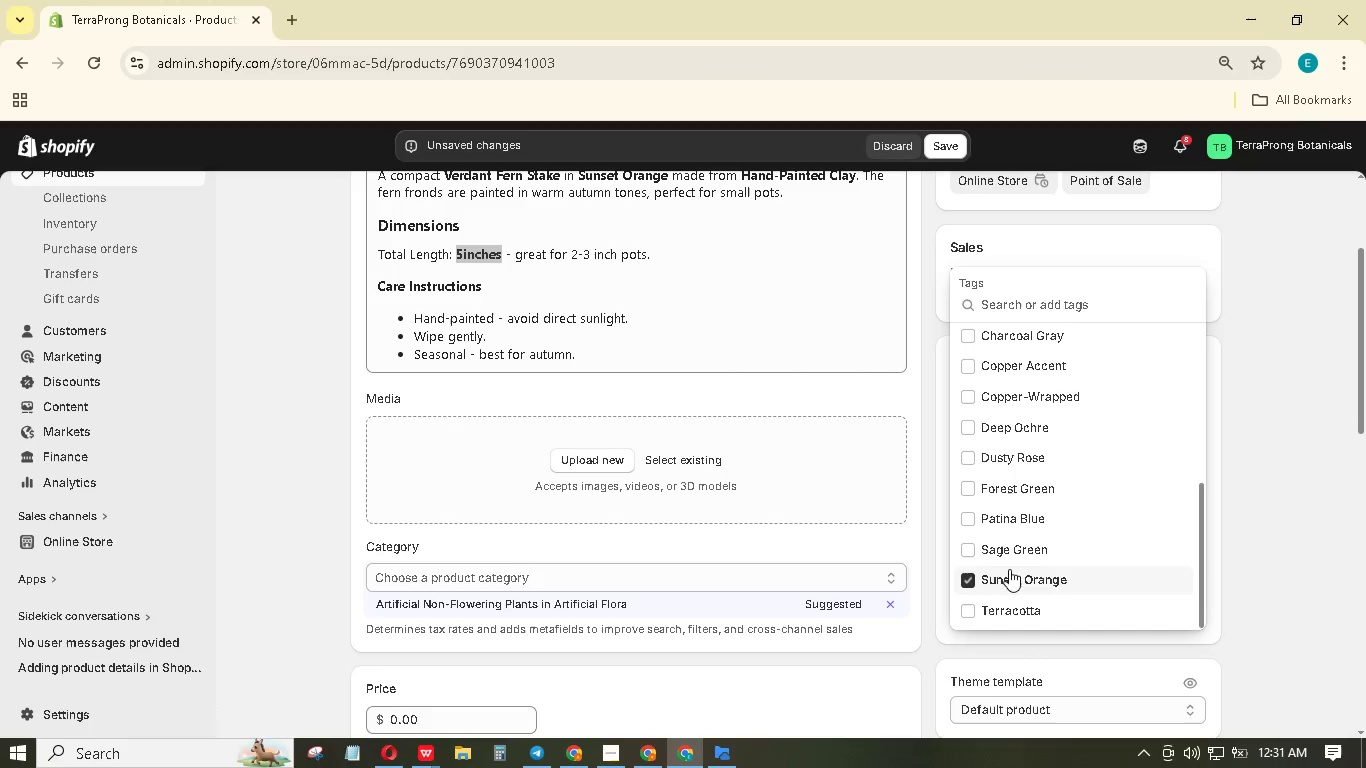 
wait(5.91)
 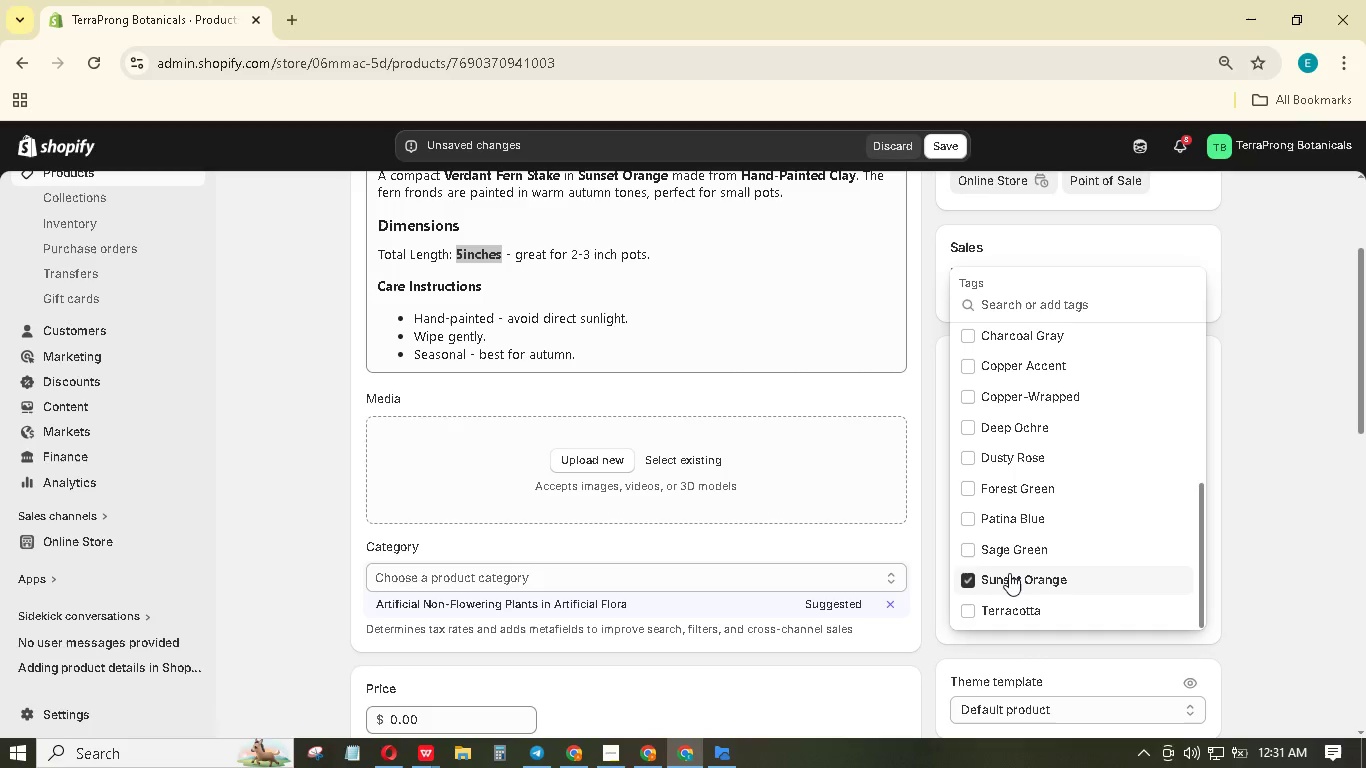 
scroll: coordinate [1017, 548], scroll_direction: up, amount: 5.0
 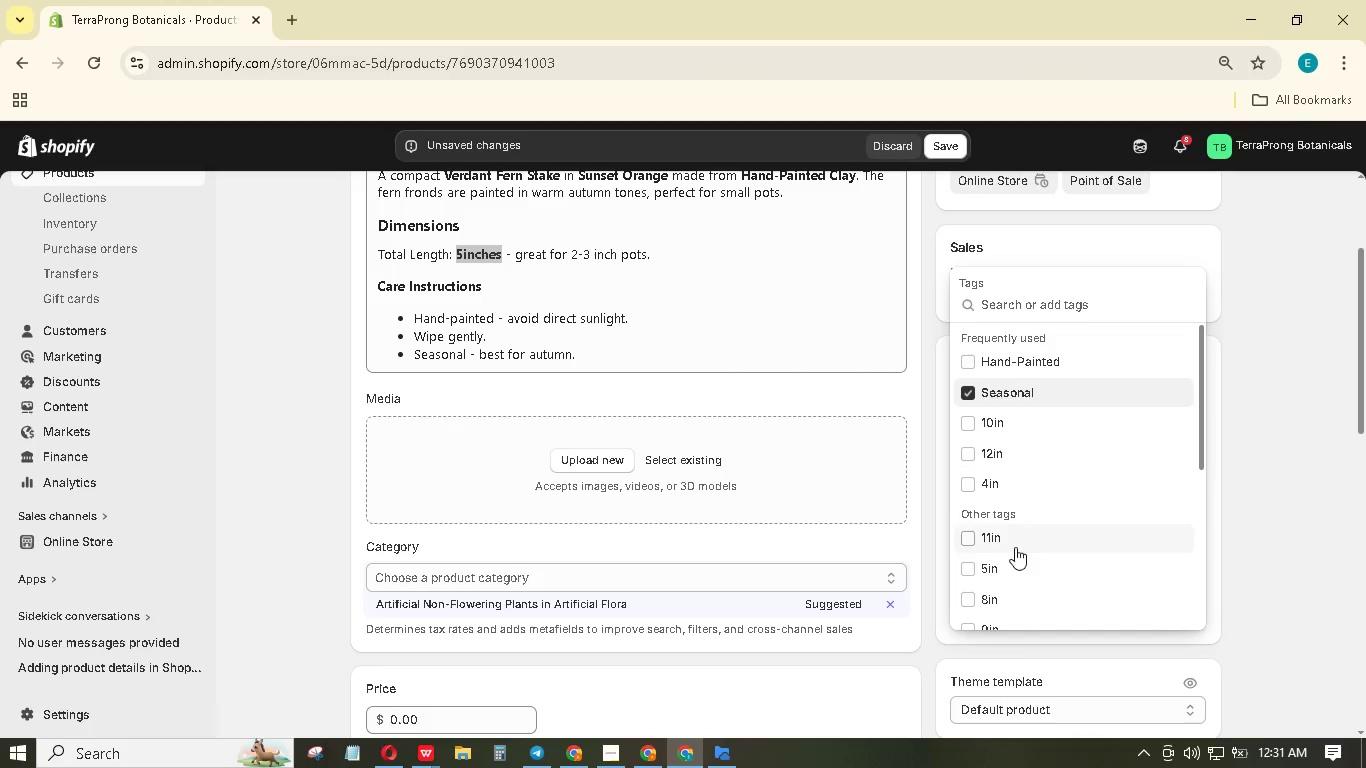 
left_click([1005, 562])
 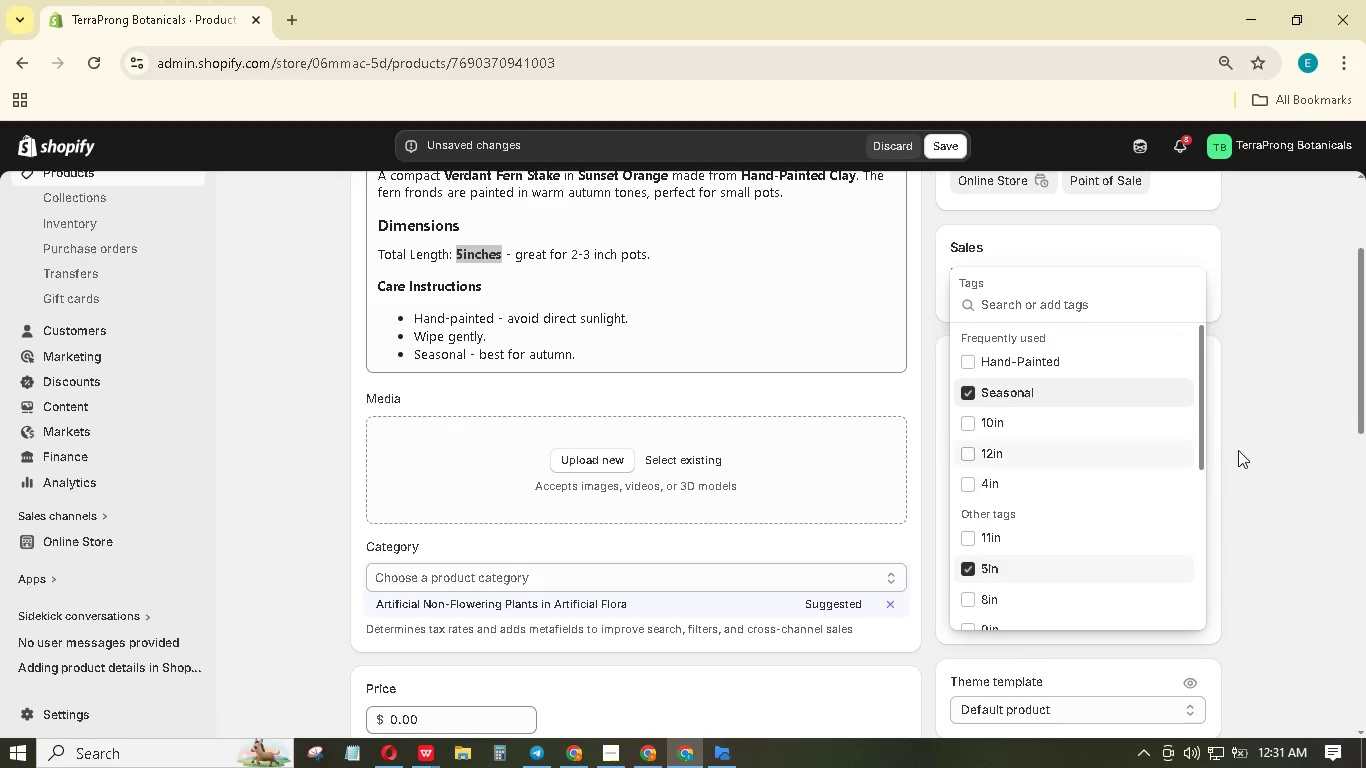 
left_click([1257, 439])
 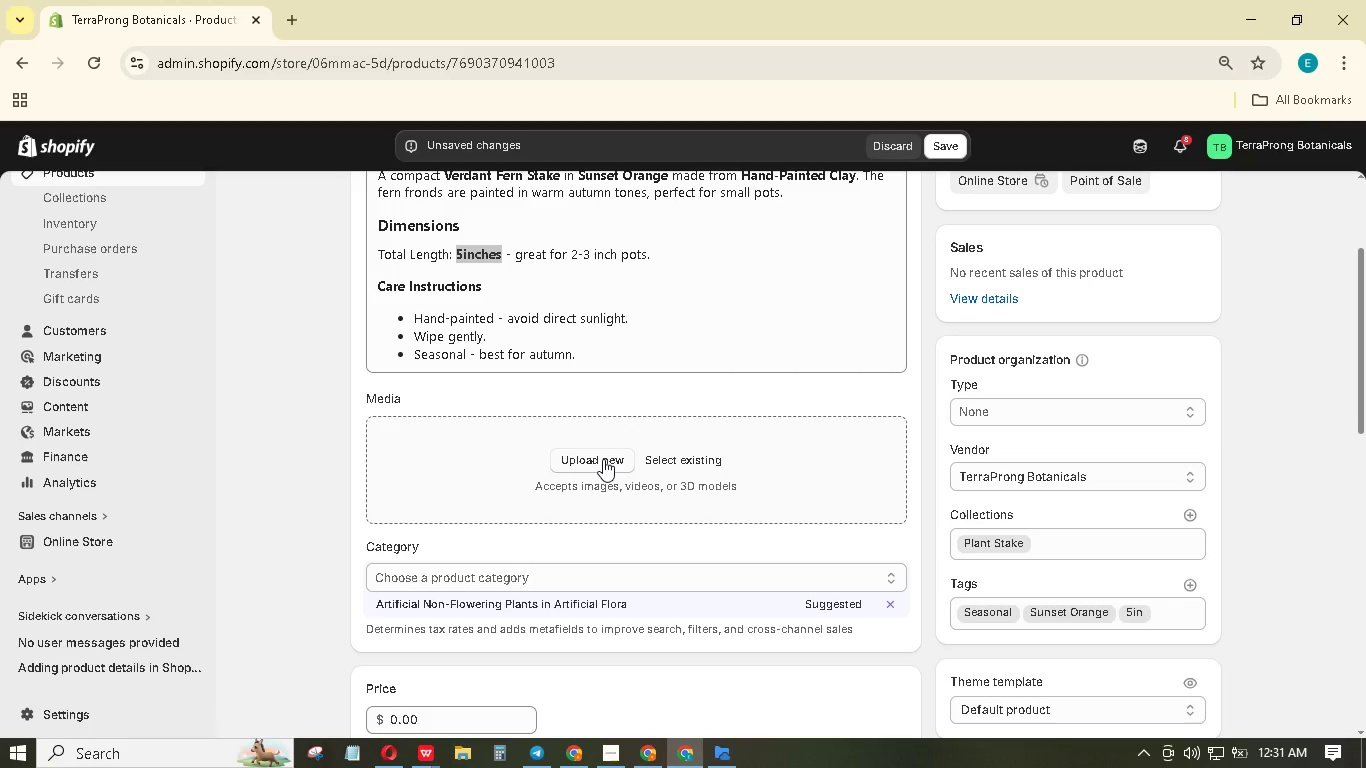 
scroll: coordinate [604, 459], scroll_direction: up, amount: 7.0
 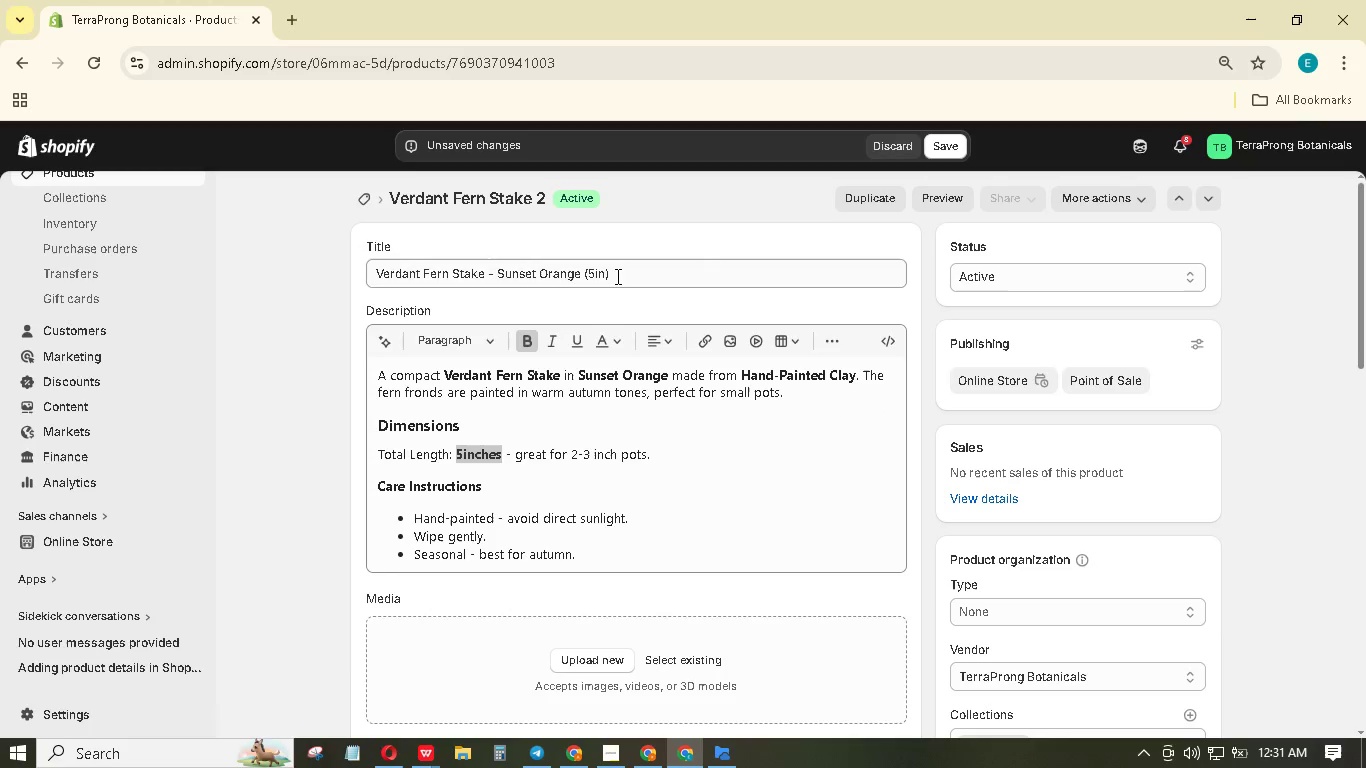 
left_click([616, 276])
 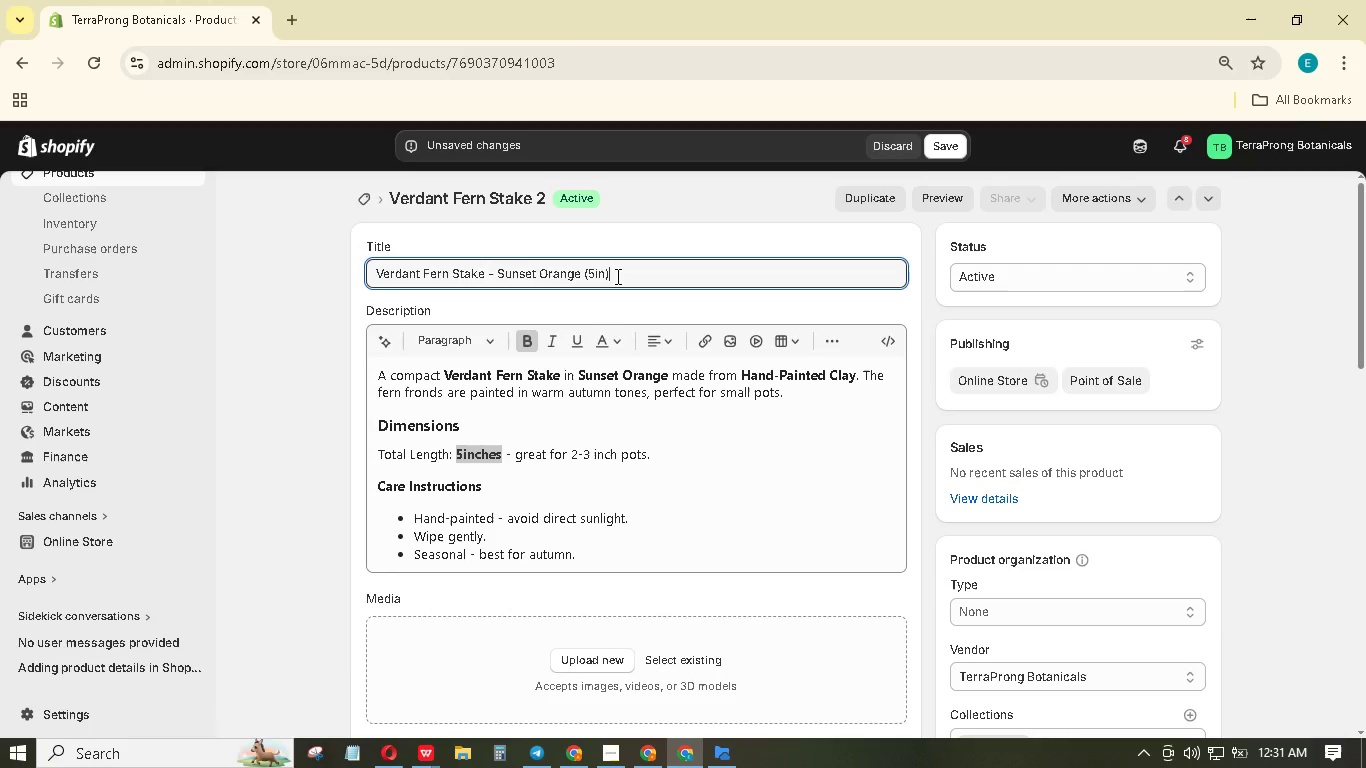 
hold_key(key=A, duration=0.34)
 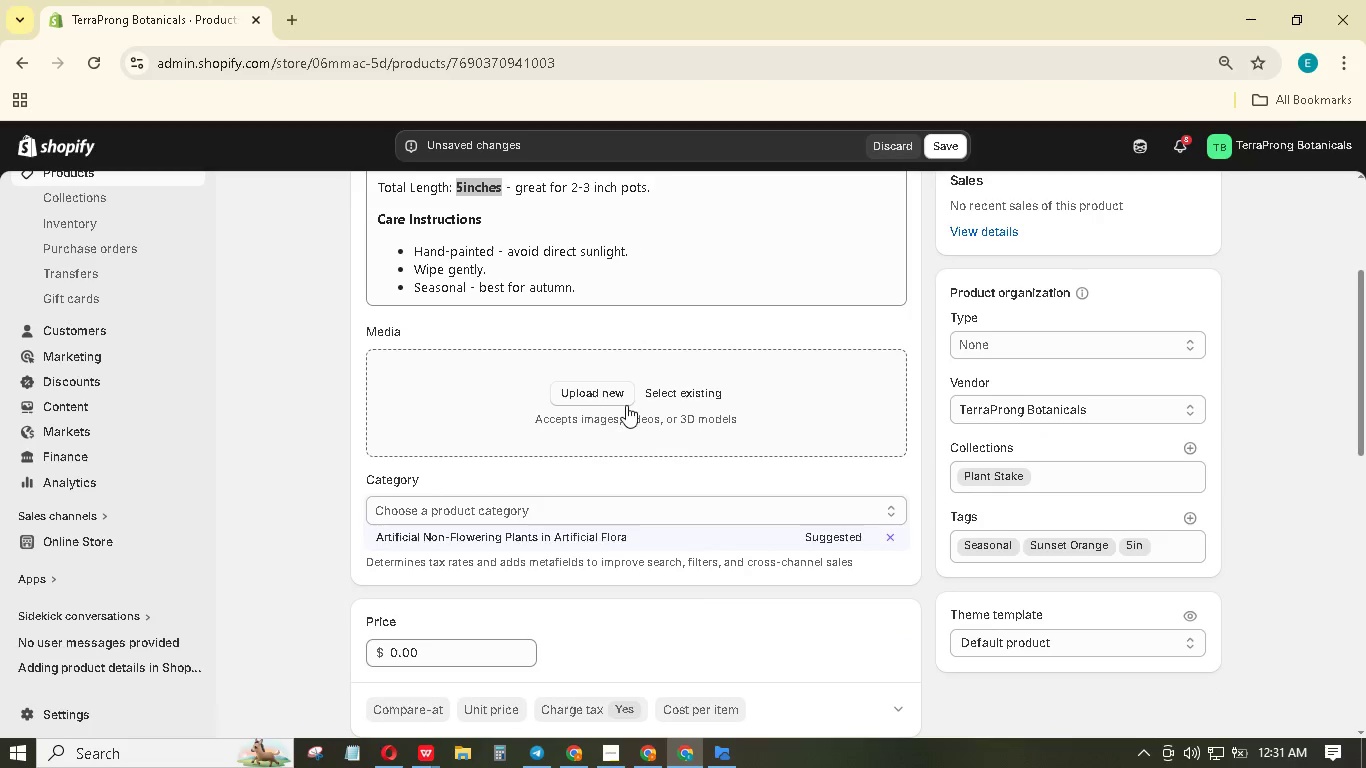 
key(Control+C)
 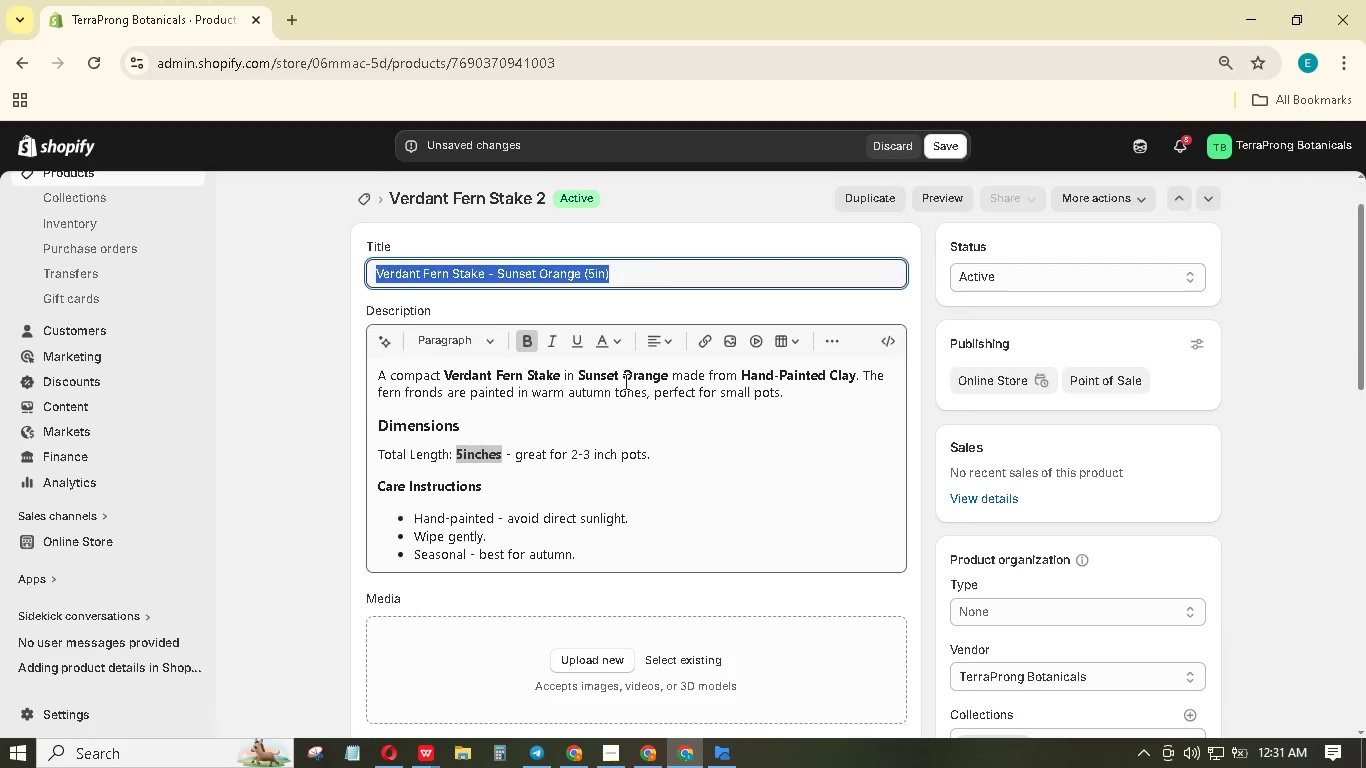 
scroll: coordinate [626, 394], scroll_direction: down, amount: 4.0
 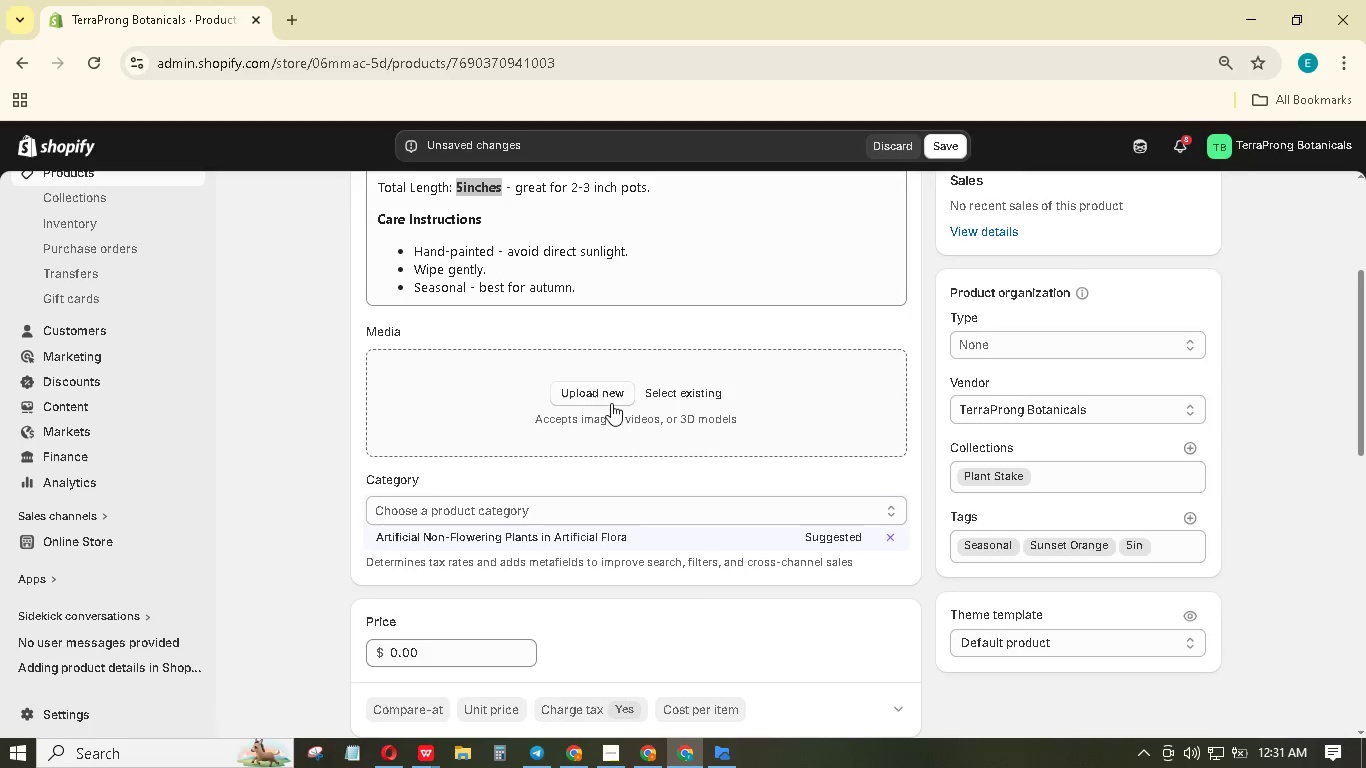 
left_click([611, 398])
 